 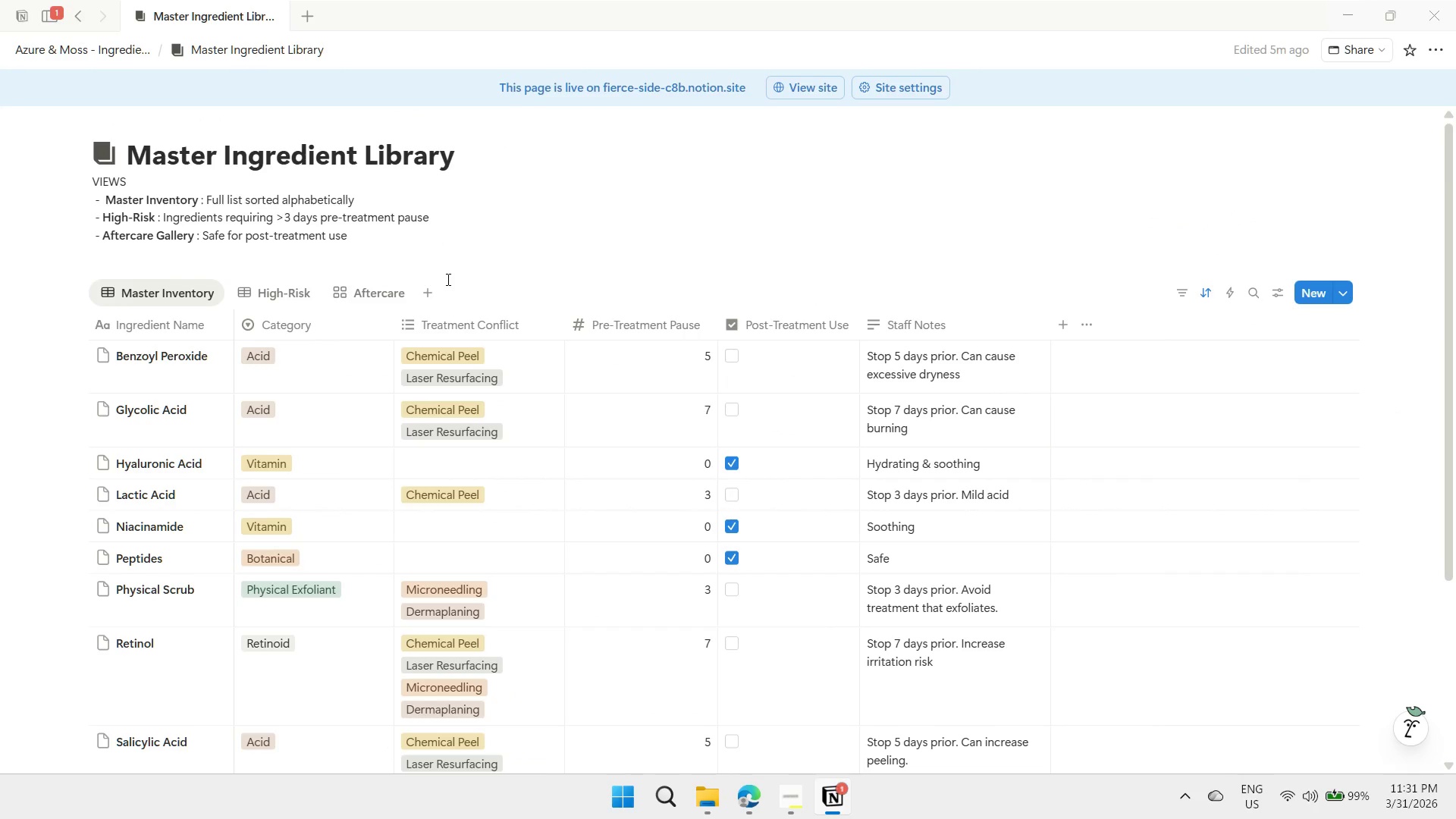 
key(Shift+ShiftLeft)
 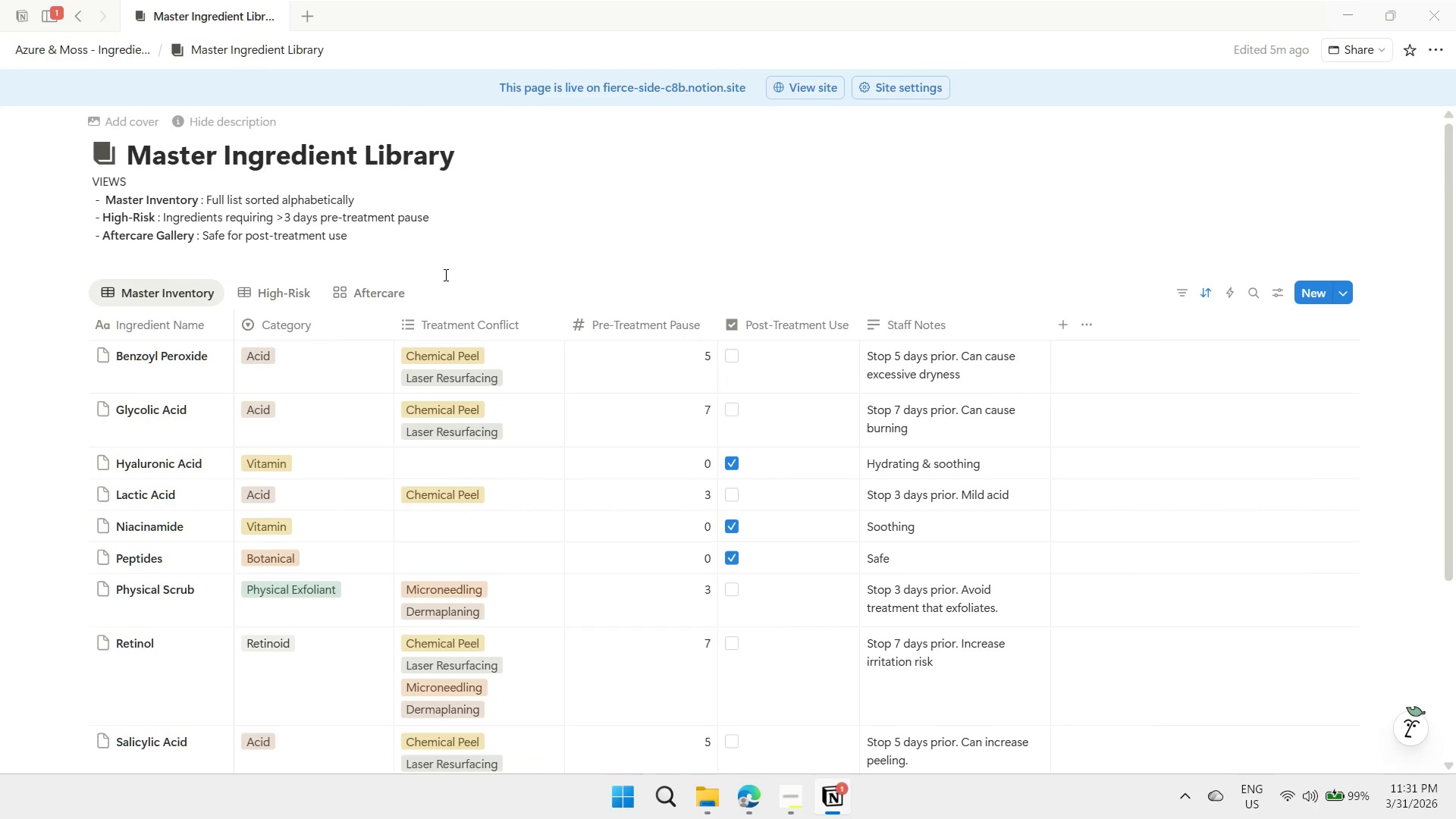 
key(Meta+Shift+MetaLeft)
 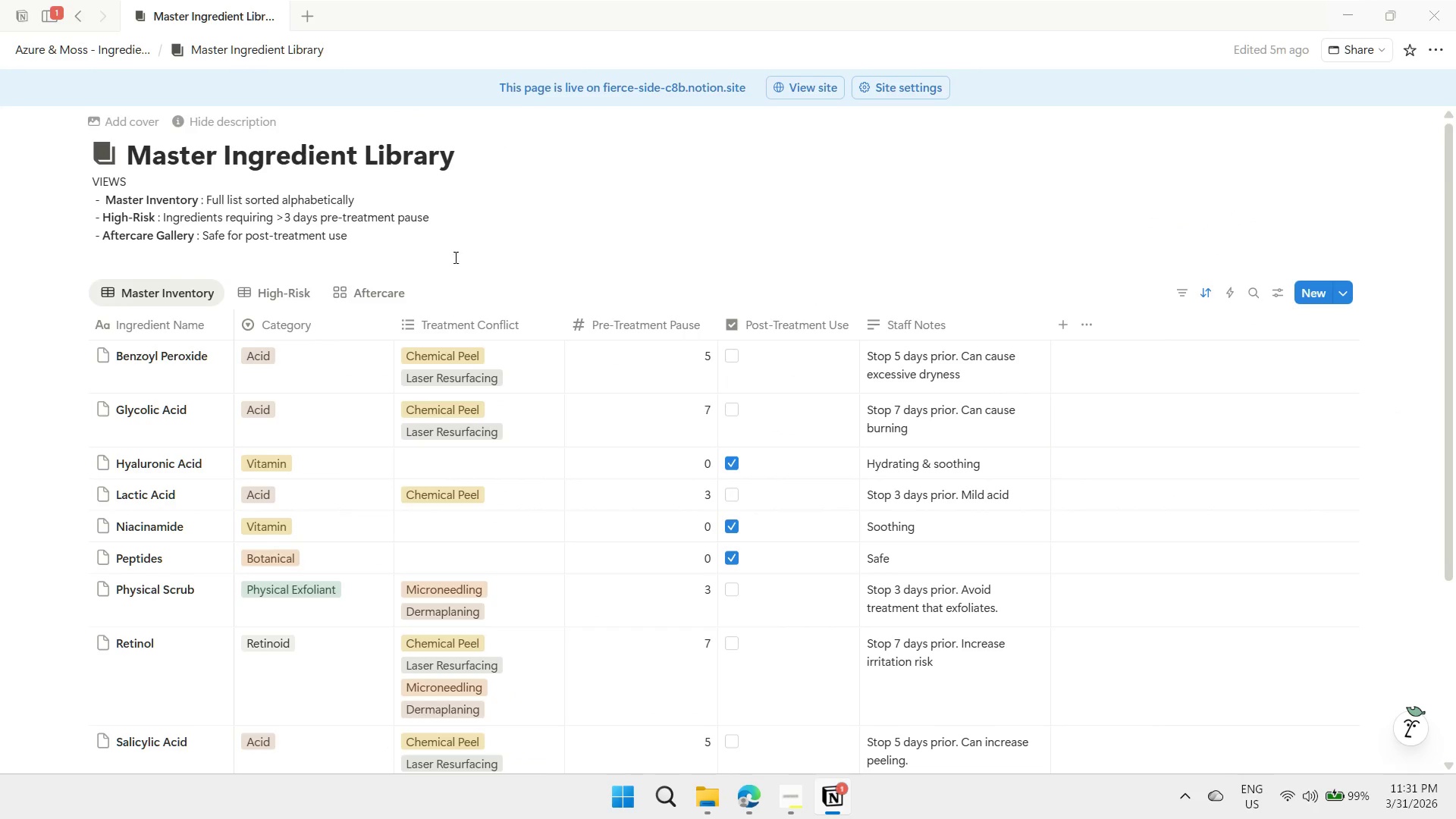 
key(Meta+Shift+S)
 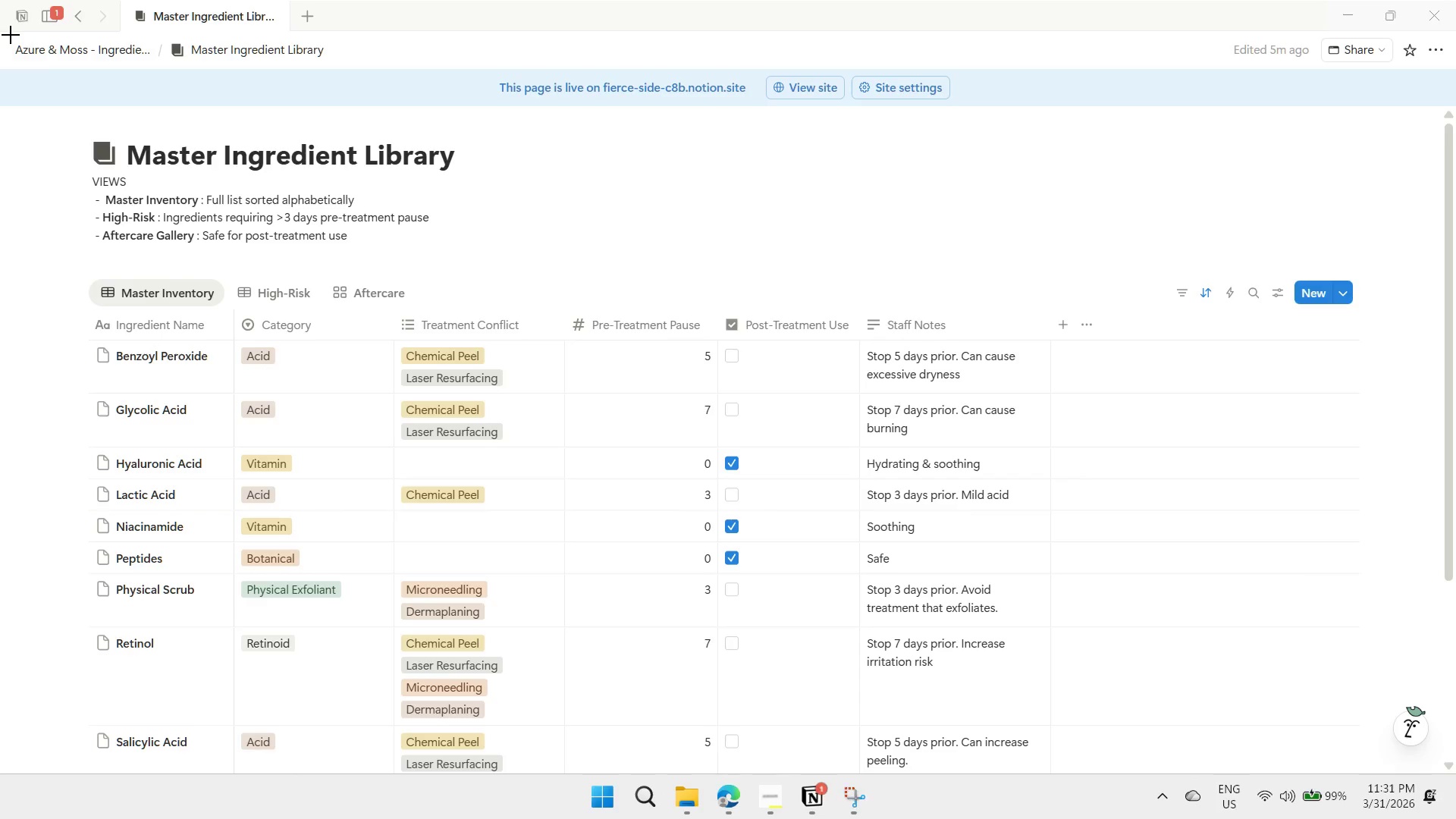 
left_click_drag(start_coordinate=[10, 35], to_coordinate=[1144, 773])
 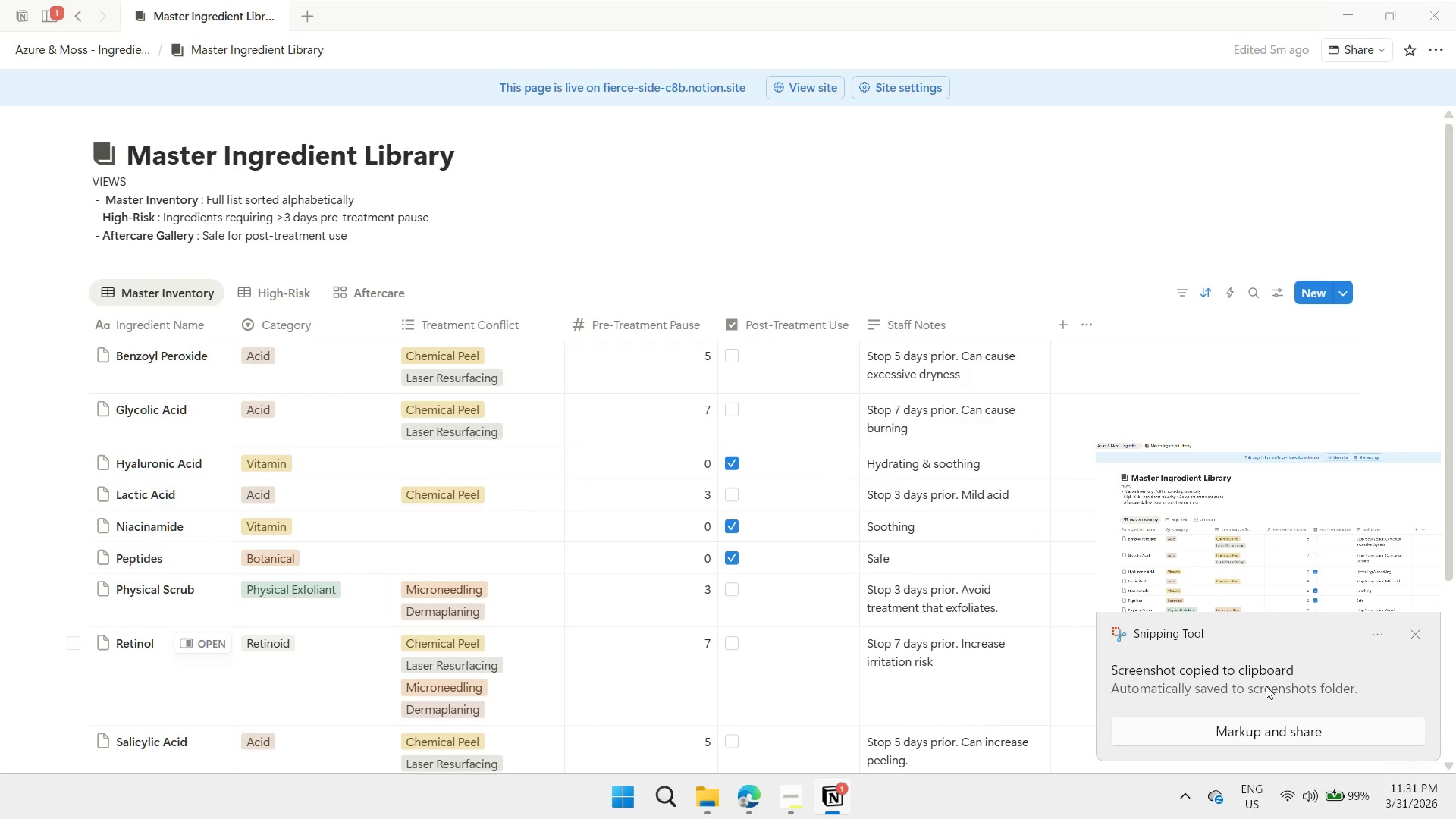 
wait(6.09)
 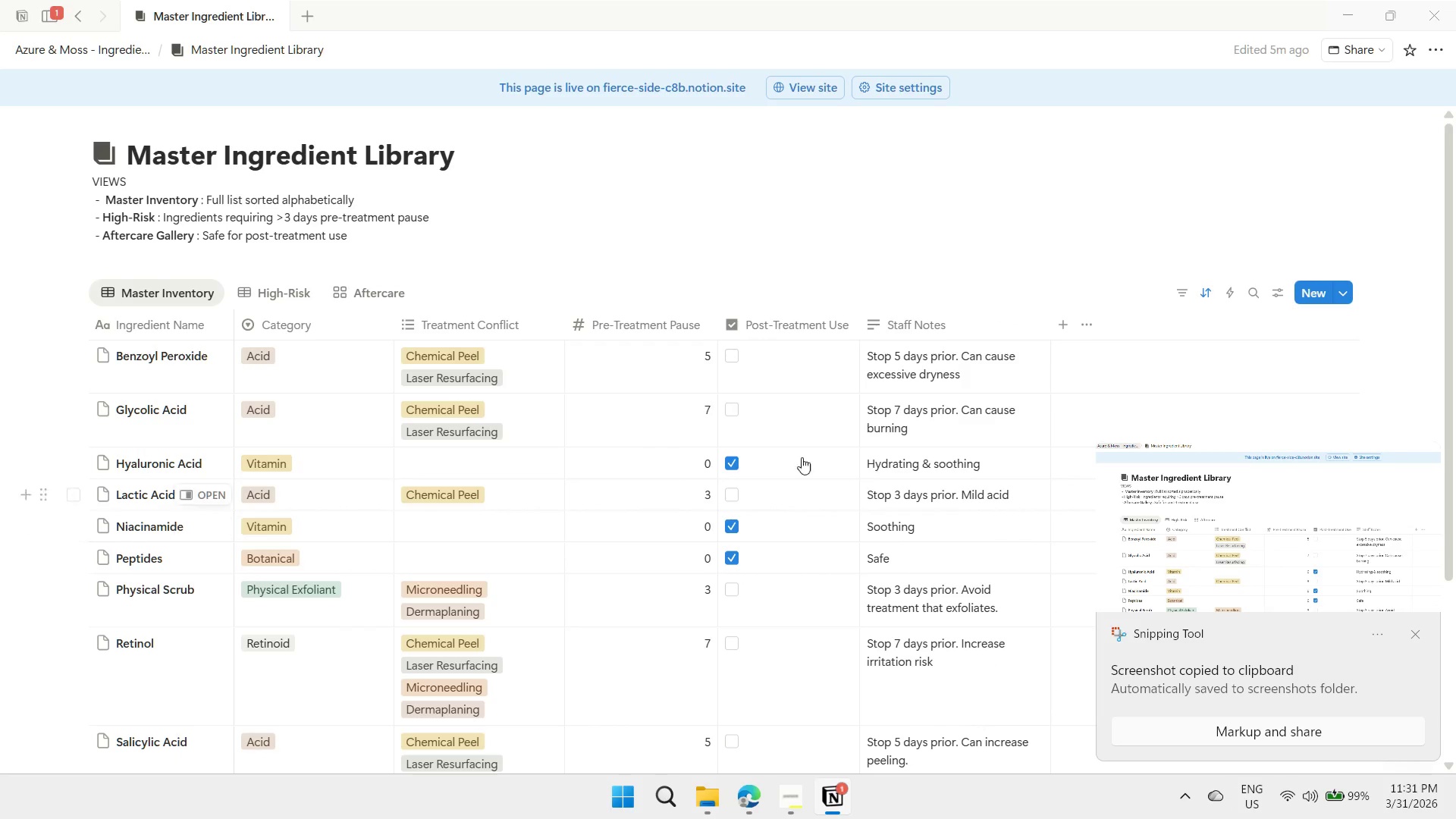 
left_click([1266, 551])
 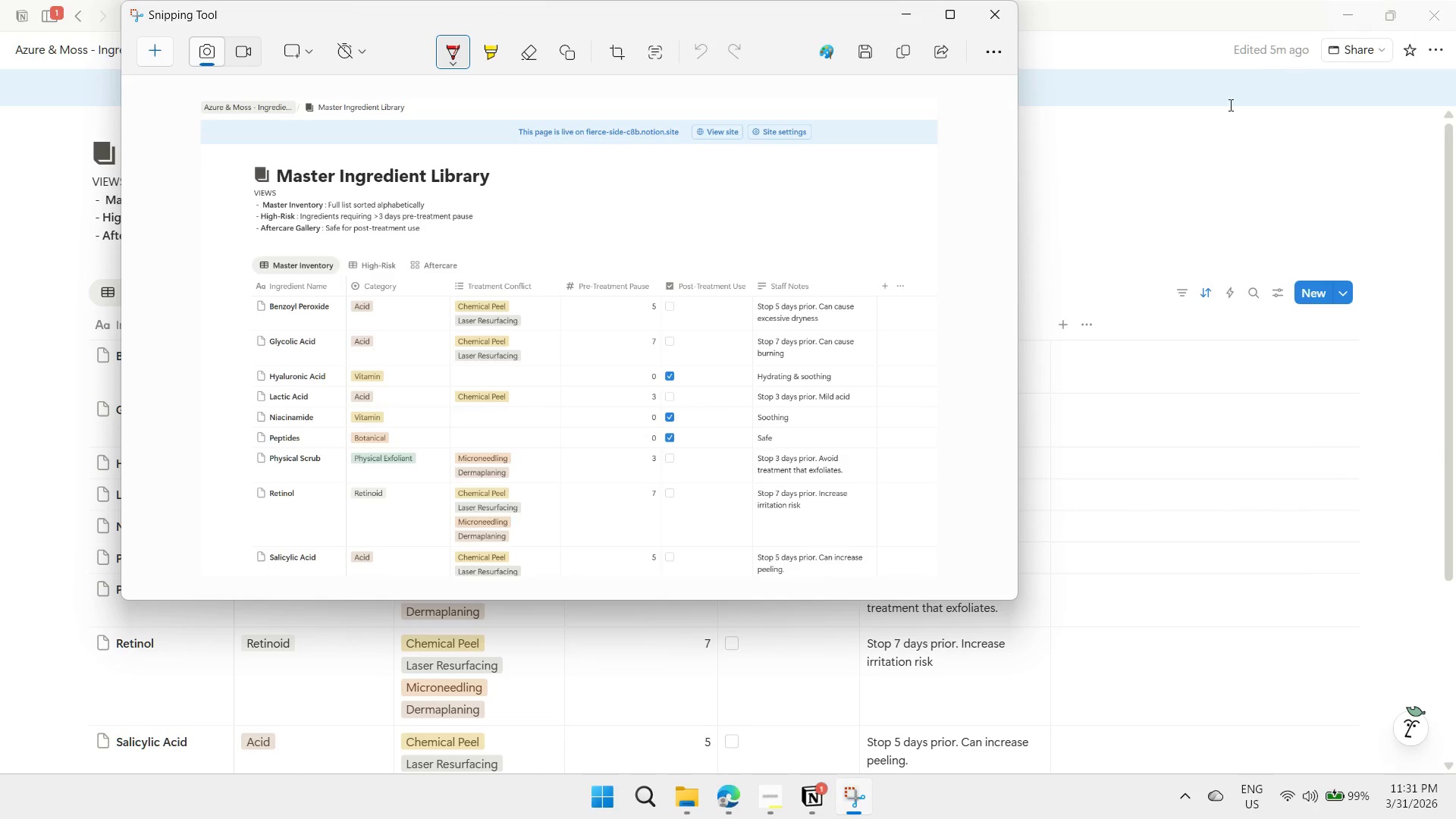 
left_click([863, 52])
 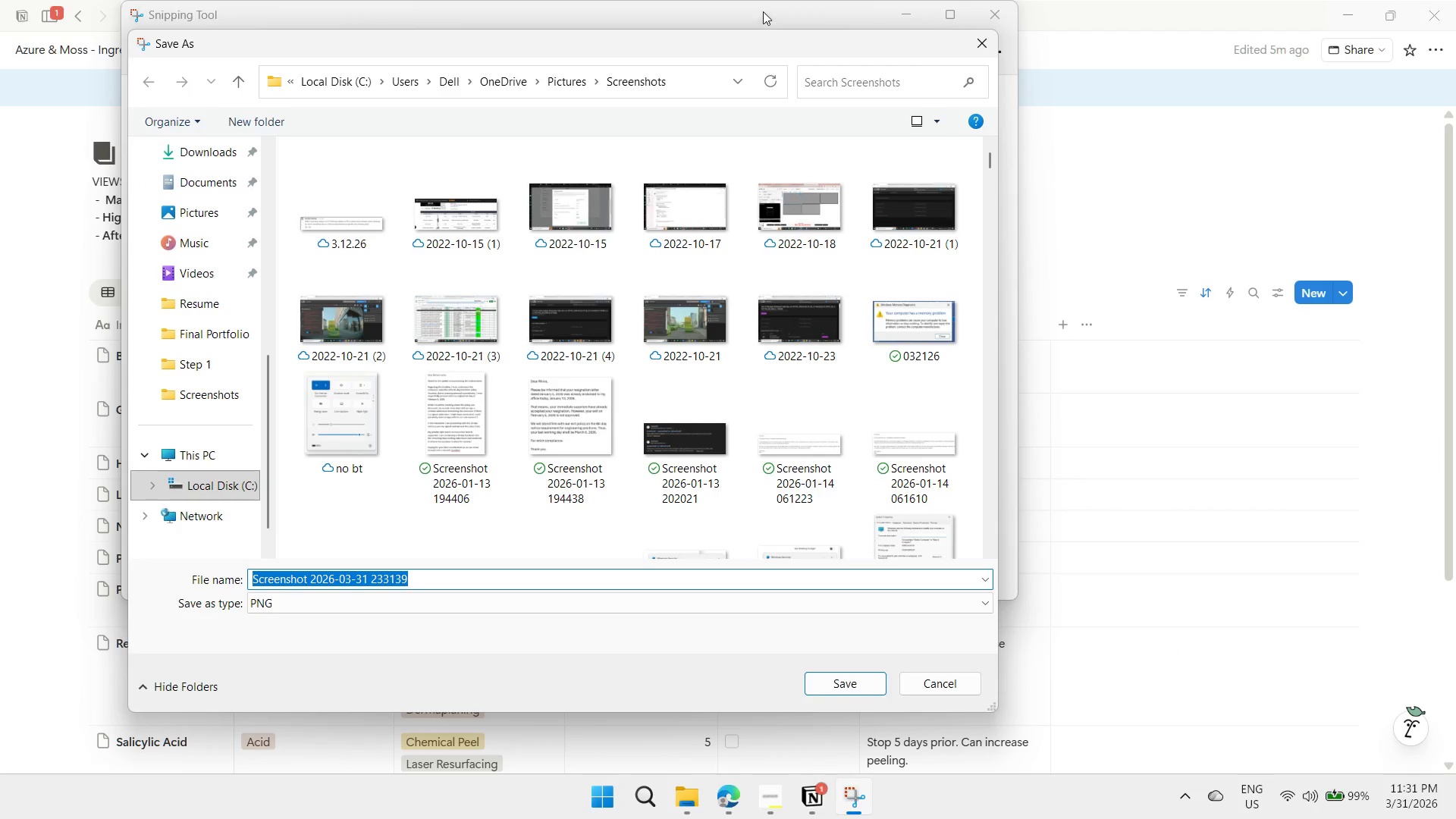 
scroll: coordinate [210, 212], scroll_direction: up, amount: 6.0
 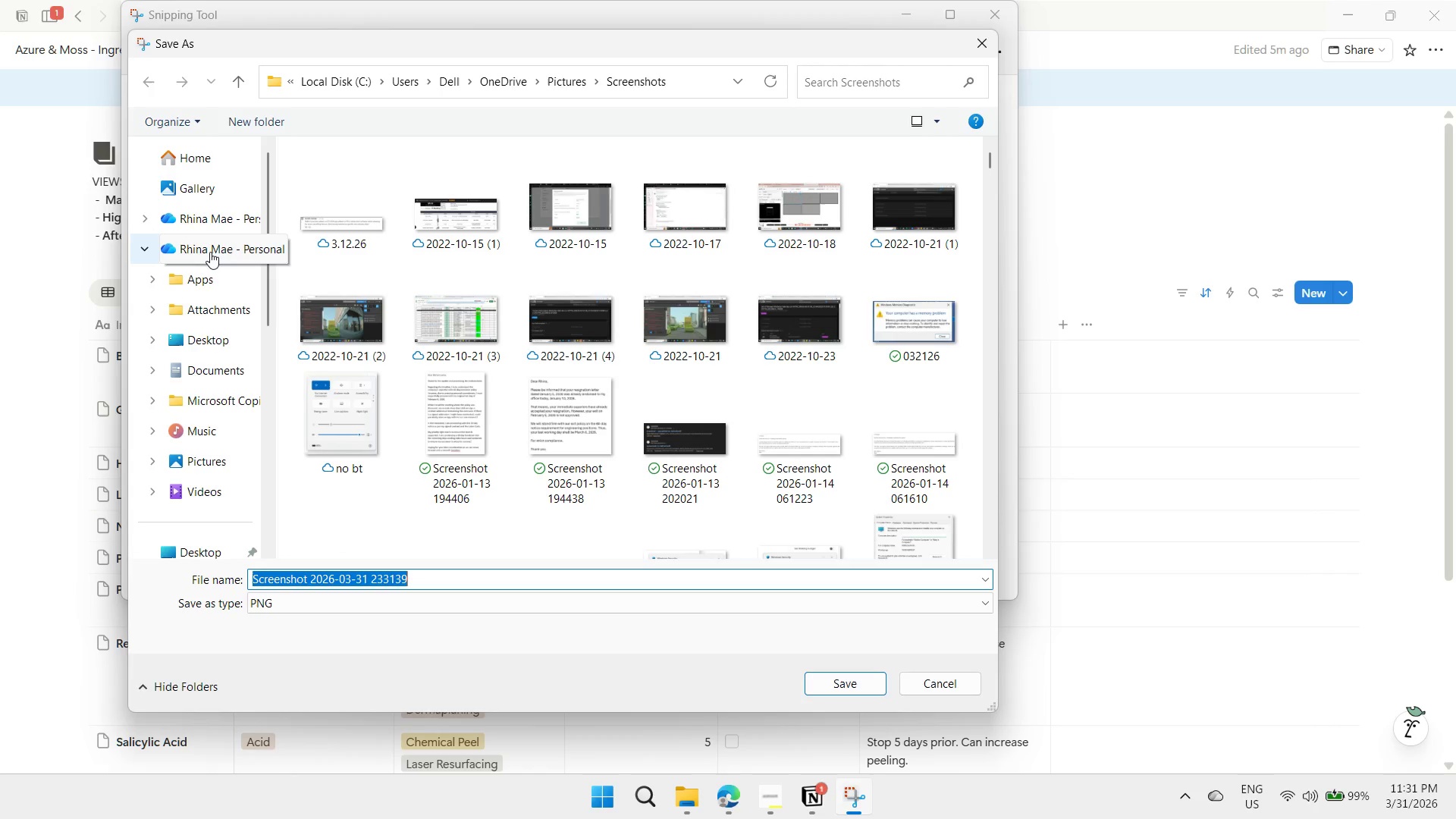 
scroll: coordinate [396, 237], scroll_direction: down, amount: 6.0
 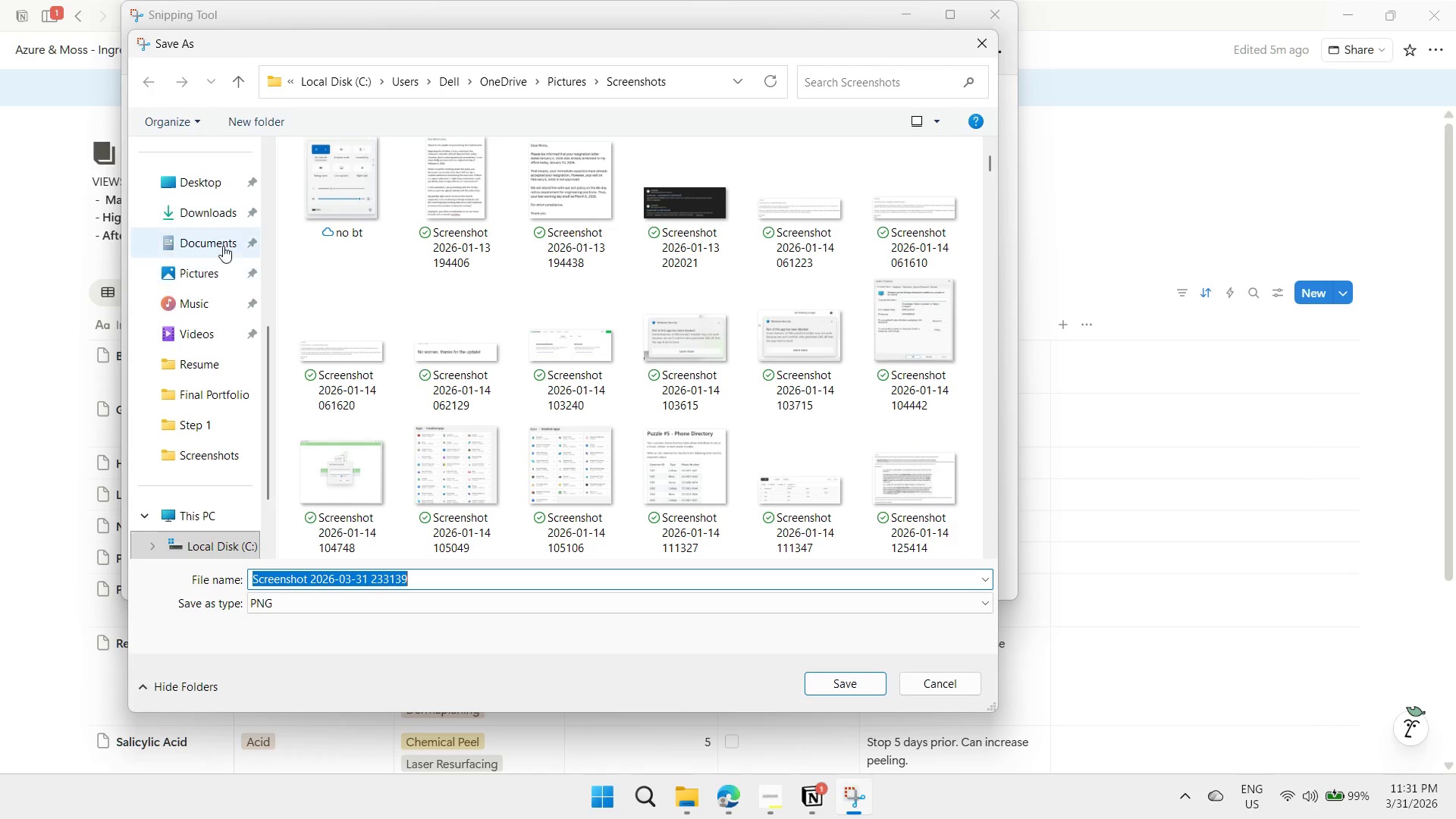 
left_click([215, 181])
 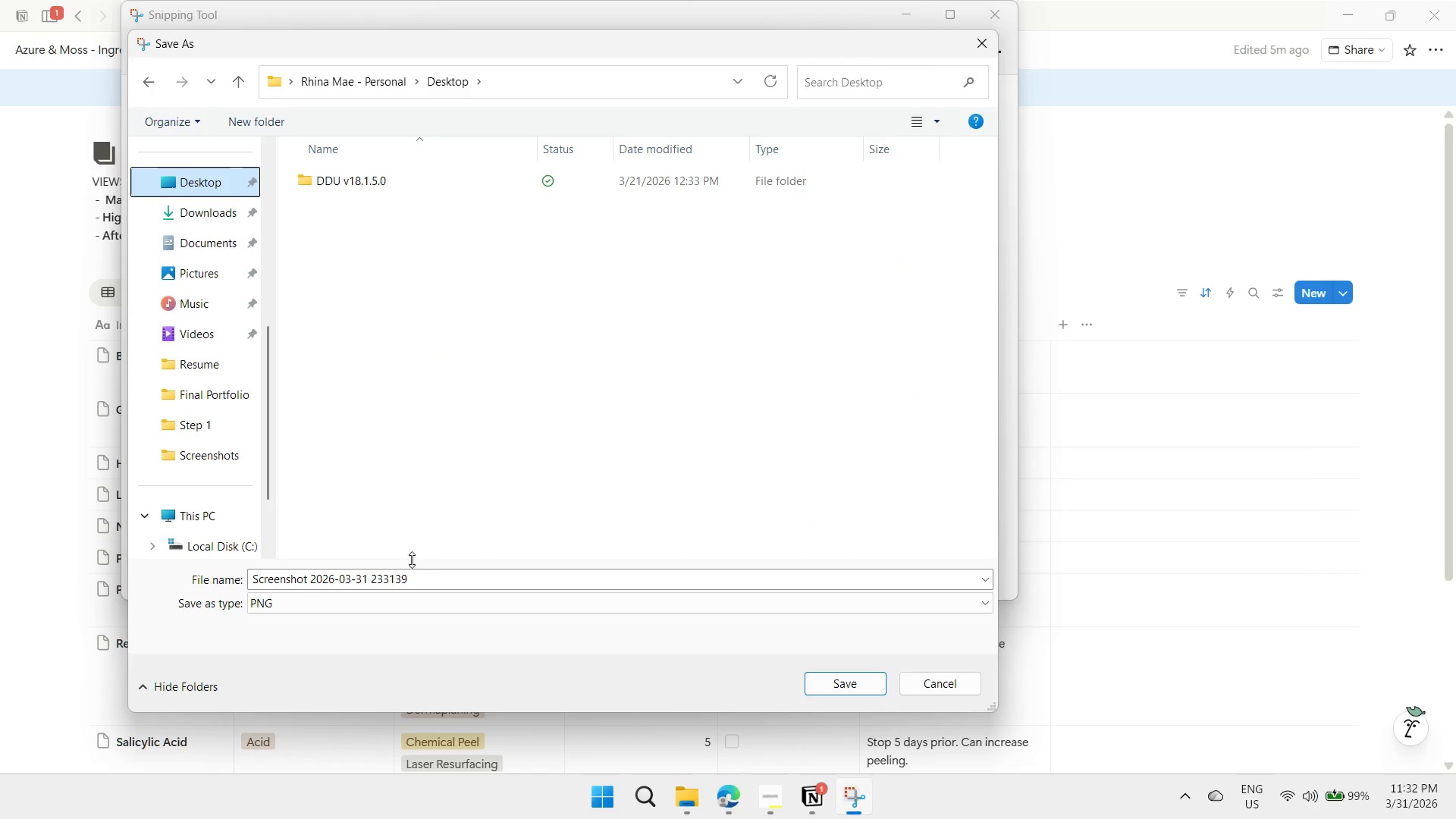 
left_click([411, 583])
 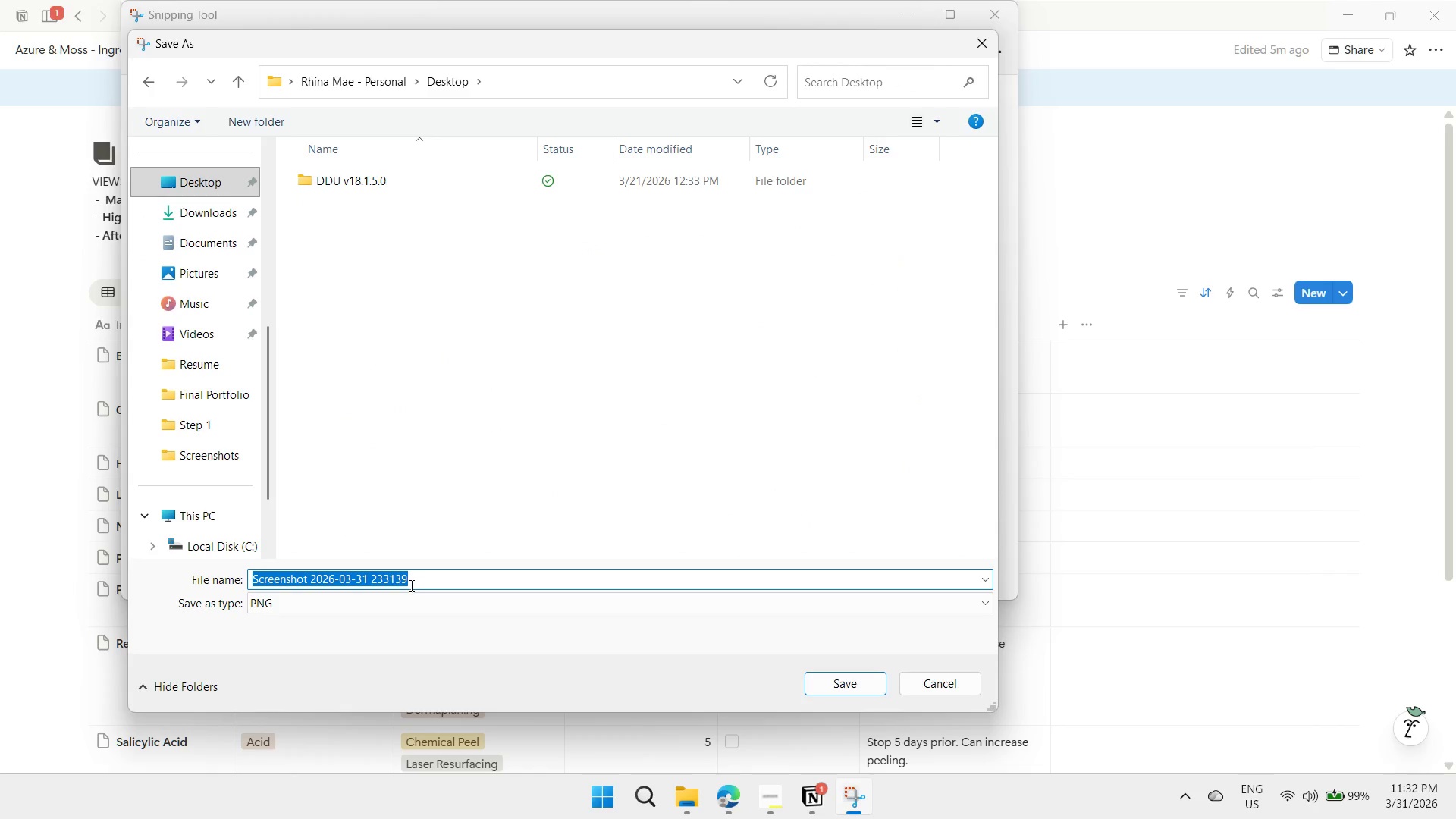 
type(Maa)
key(Backspace)
type(ster Ingredient)
 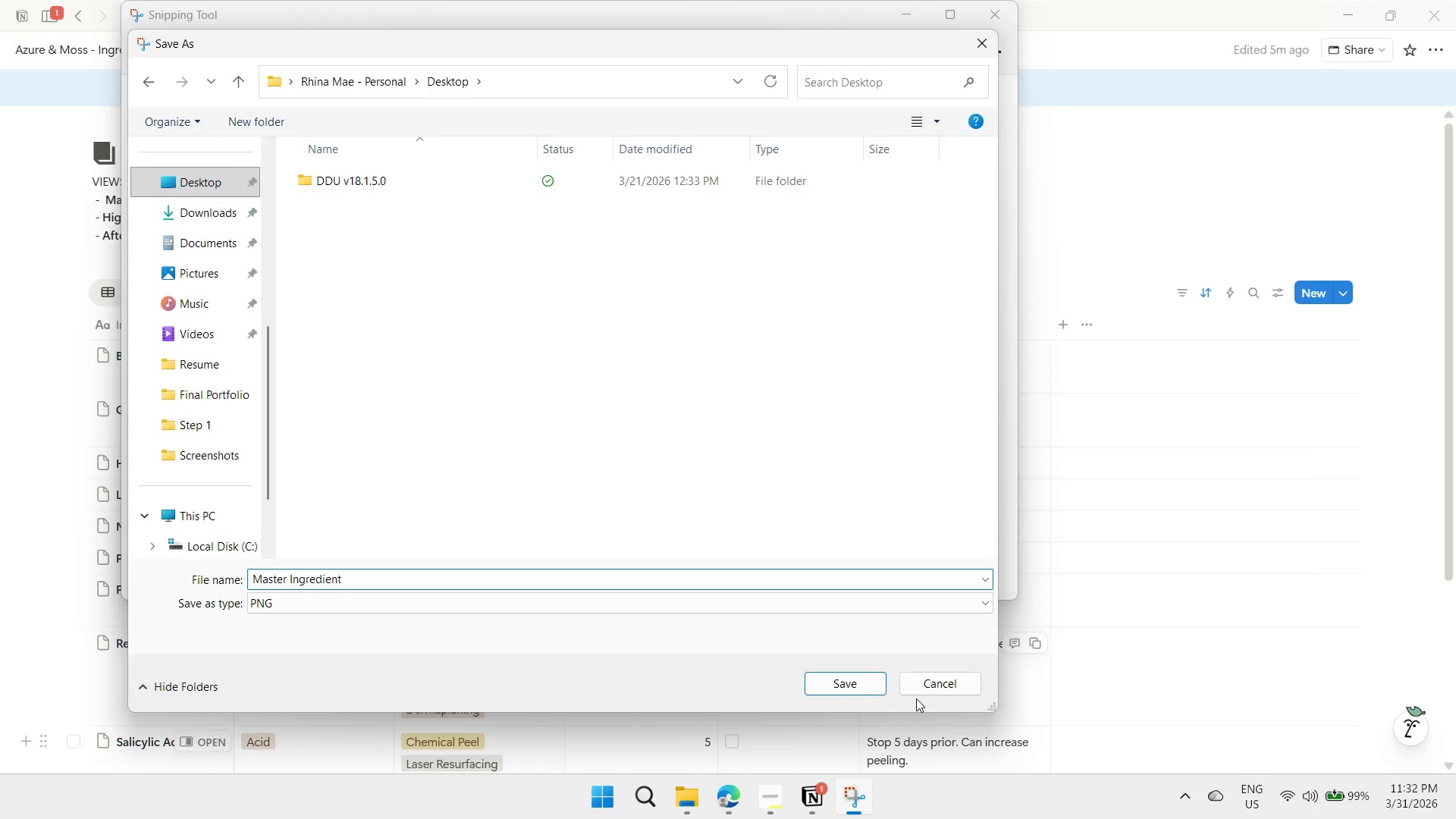 
left_click([871, 680])
 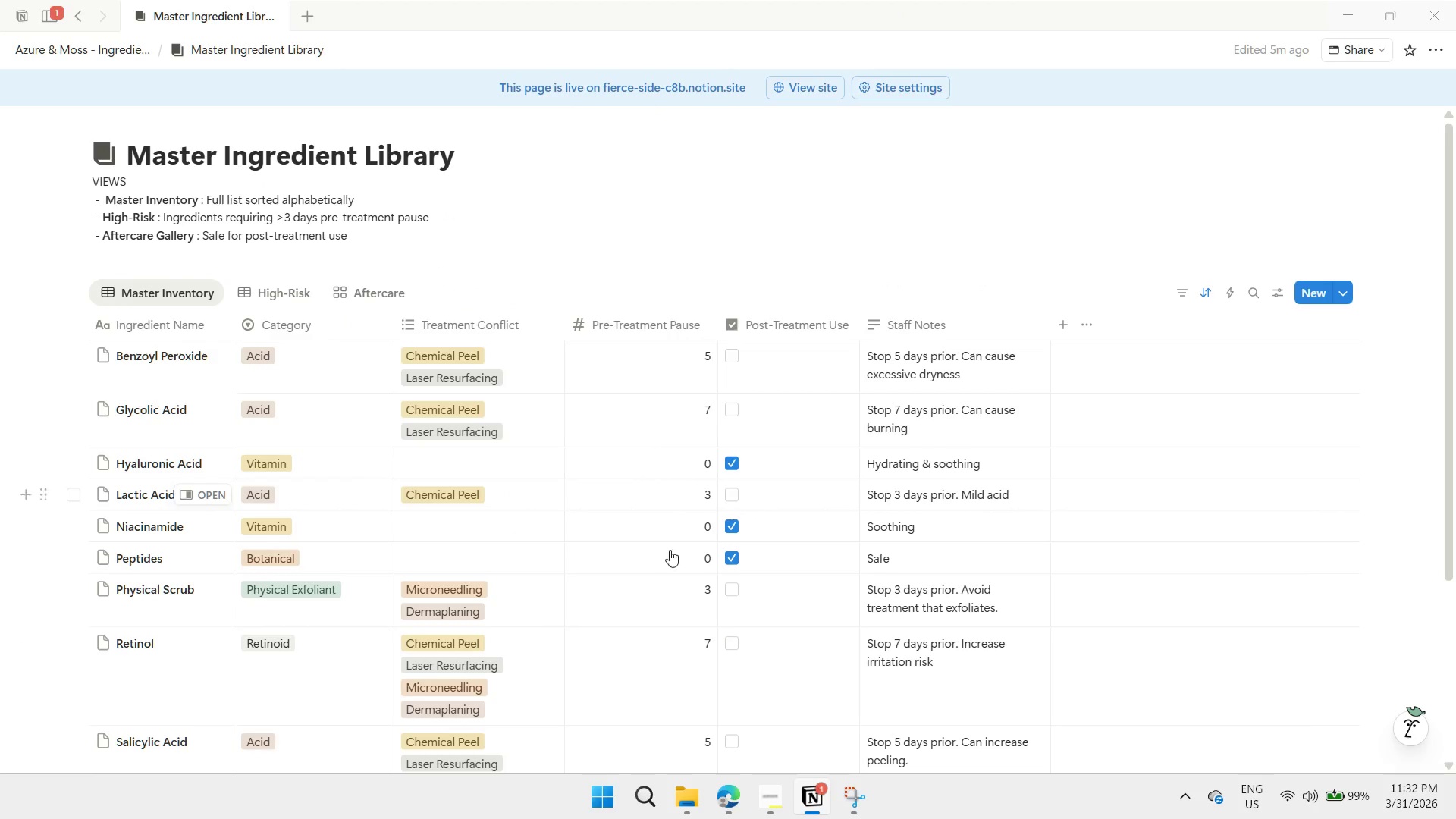 
left_click([266, 298])
 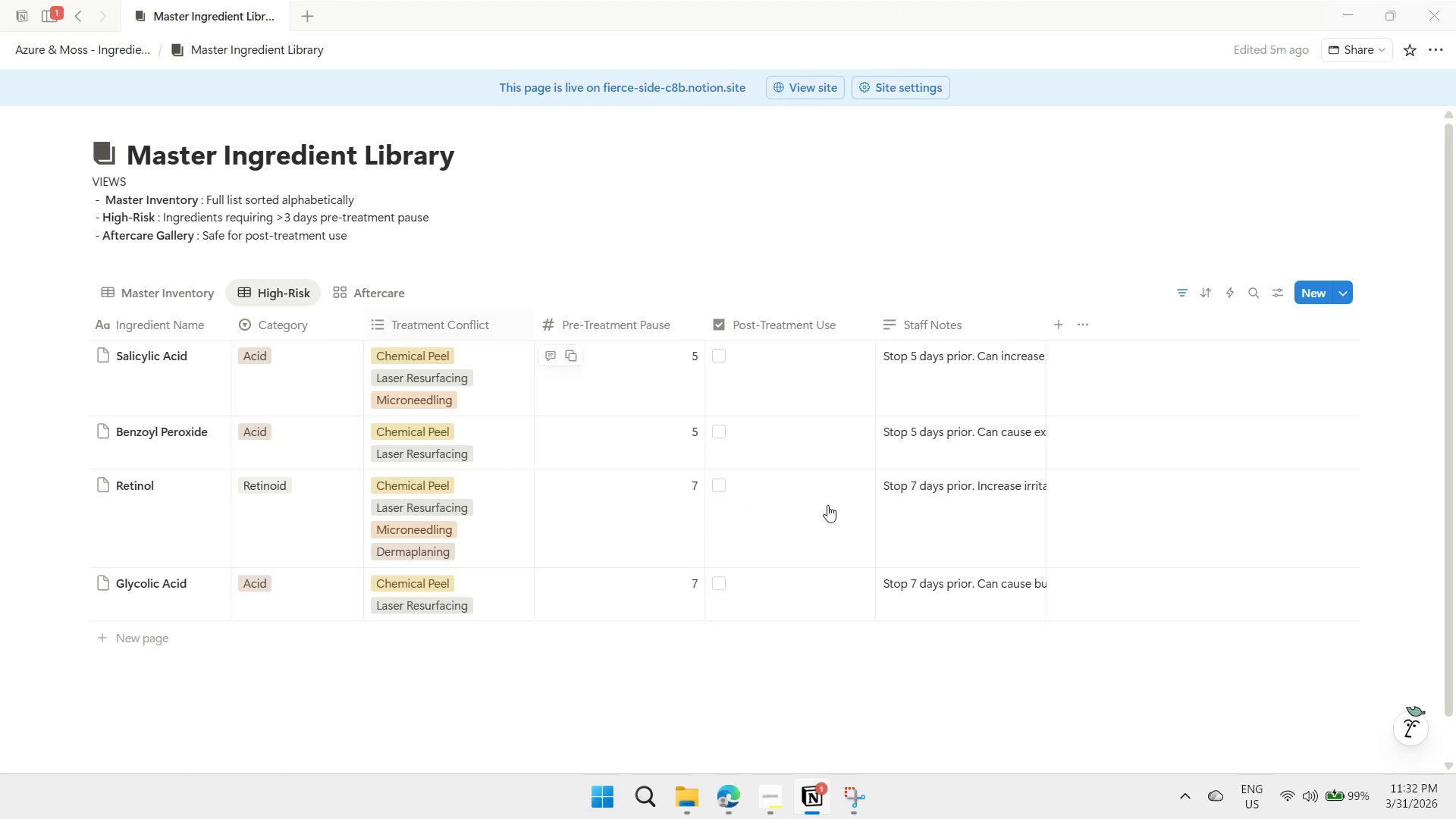 
key(Shift+ShiftLeft)
 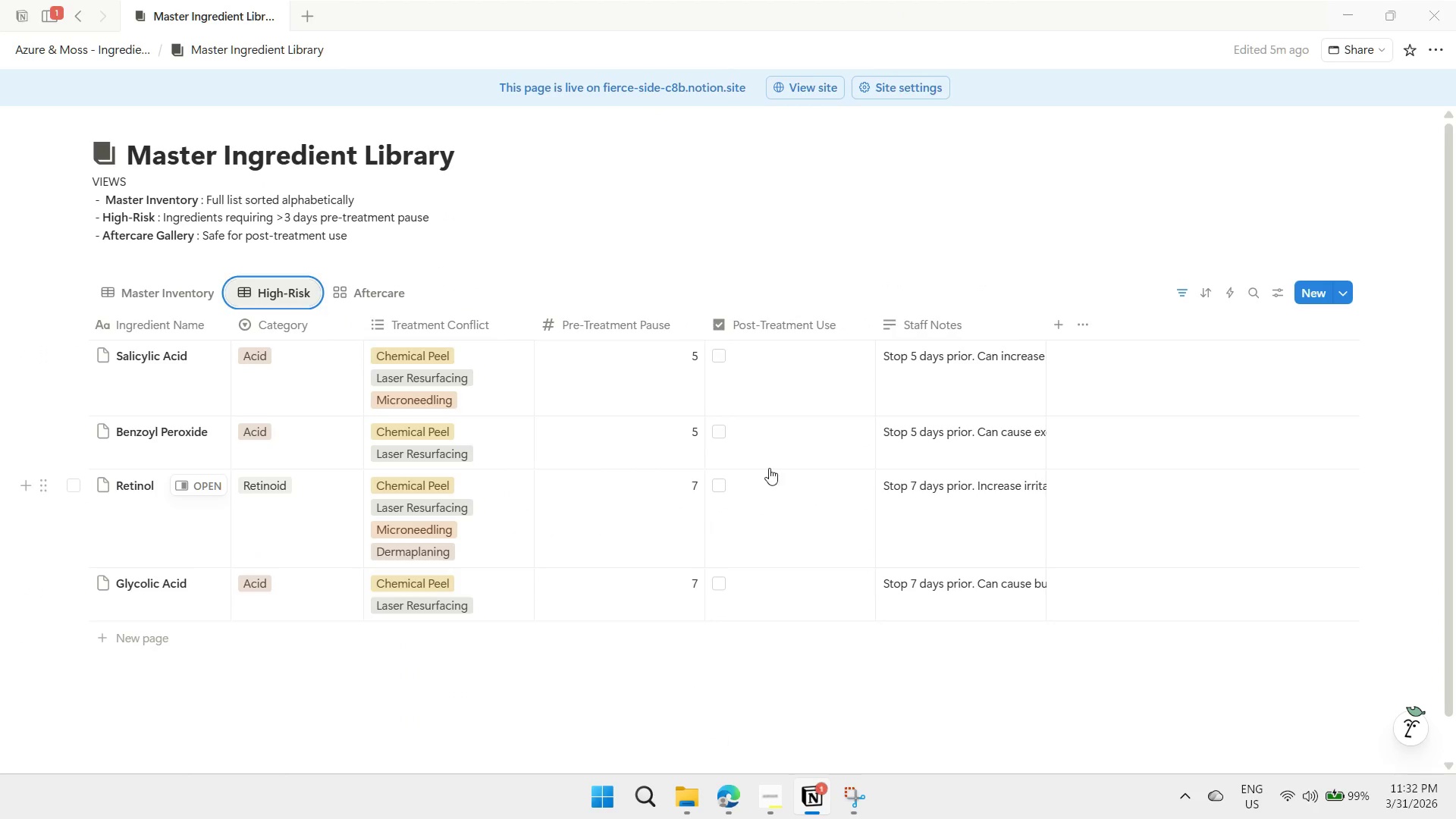 
key(Meta+Shift+MetaLeft)
 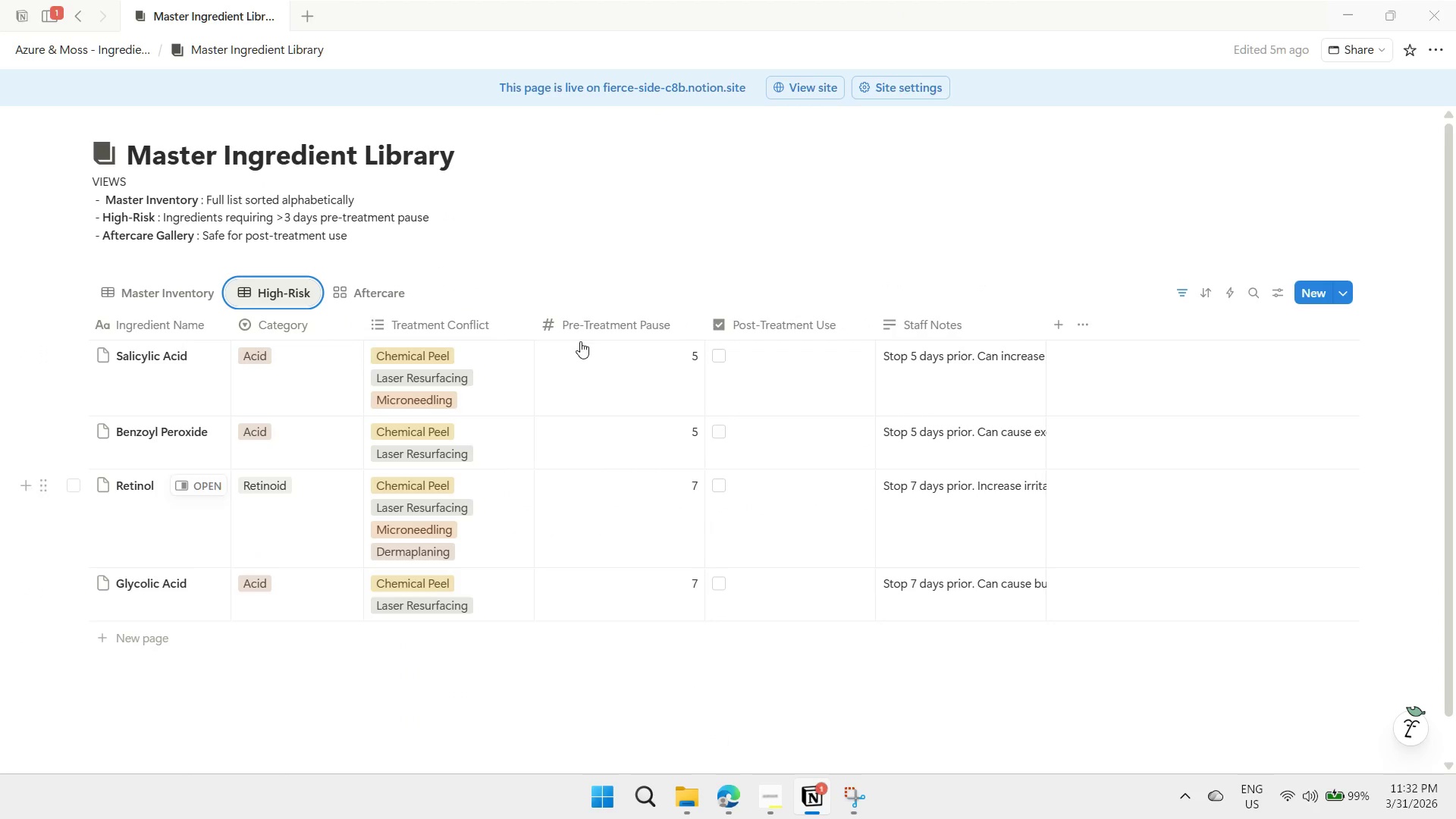 
key(Meta+Shift+S)
 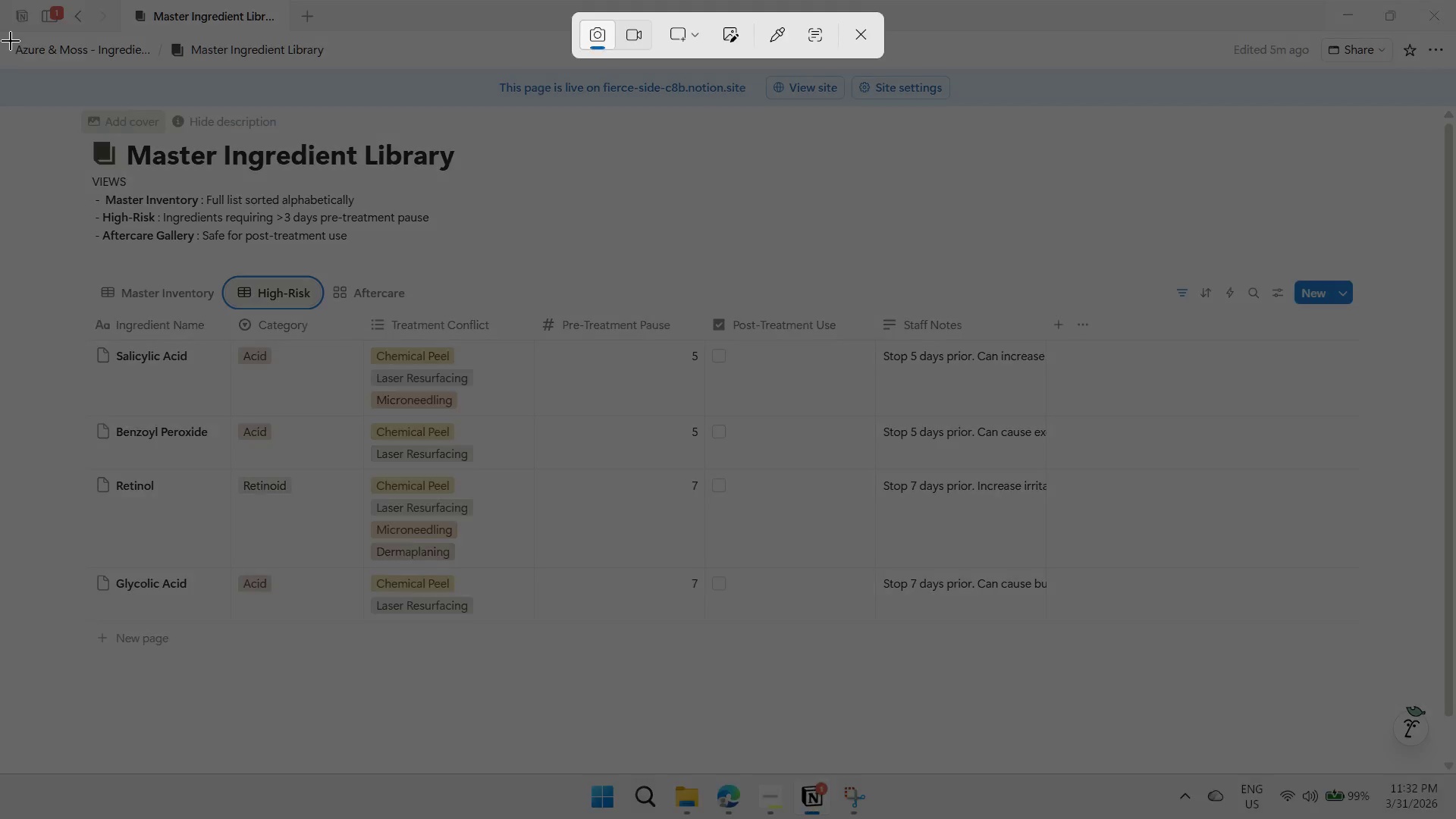 
left_click_drag(start_coordinate=[5, 40], to_coordinate=[1122, 673])
 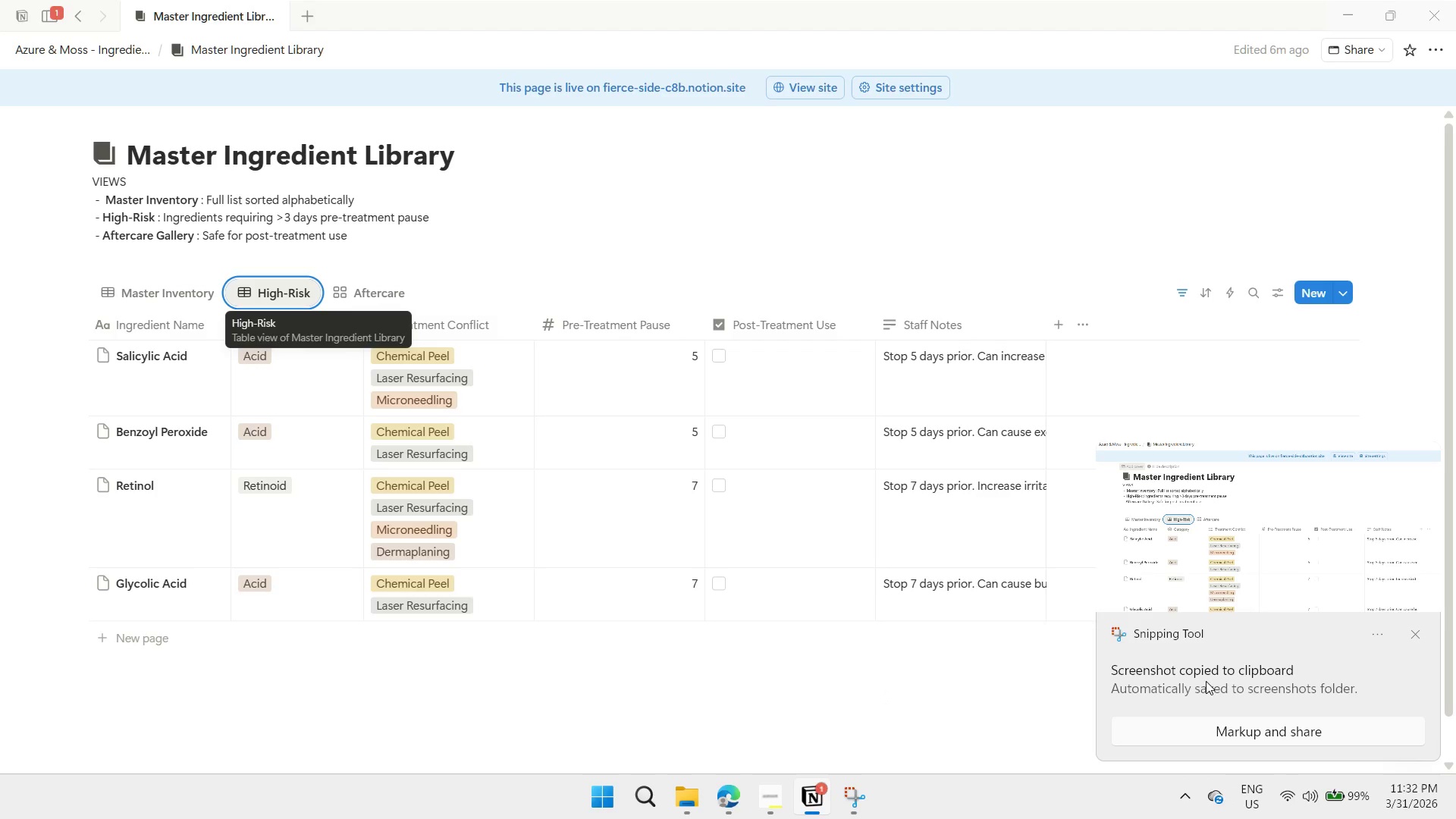 
left_click([1215, 570])
 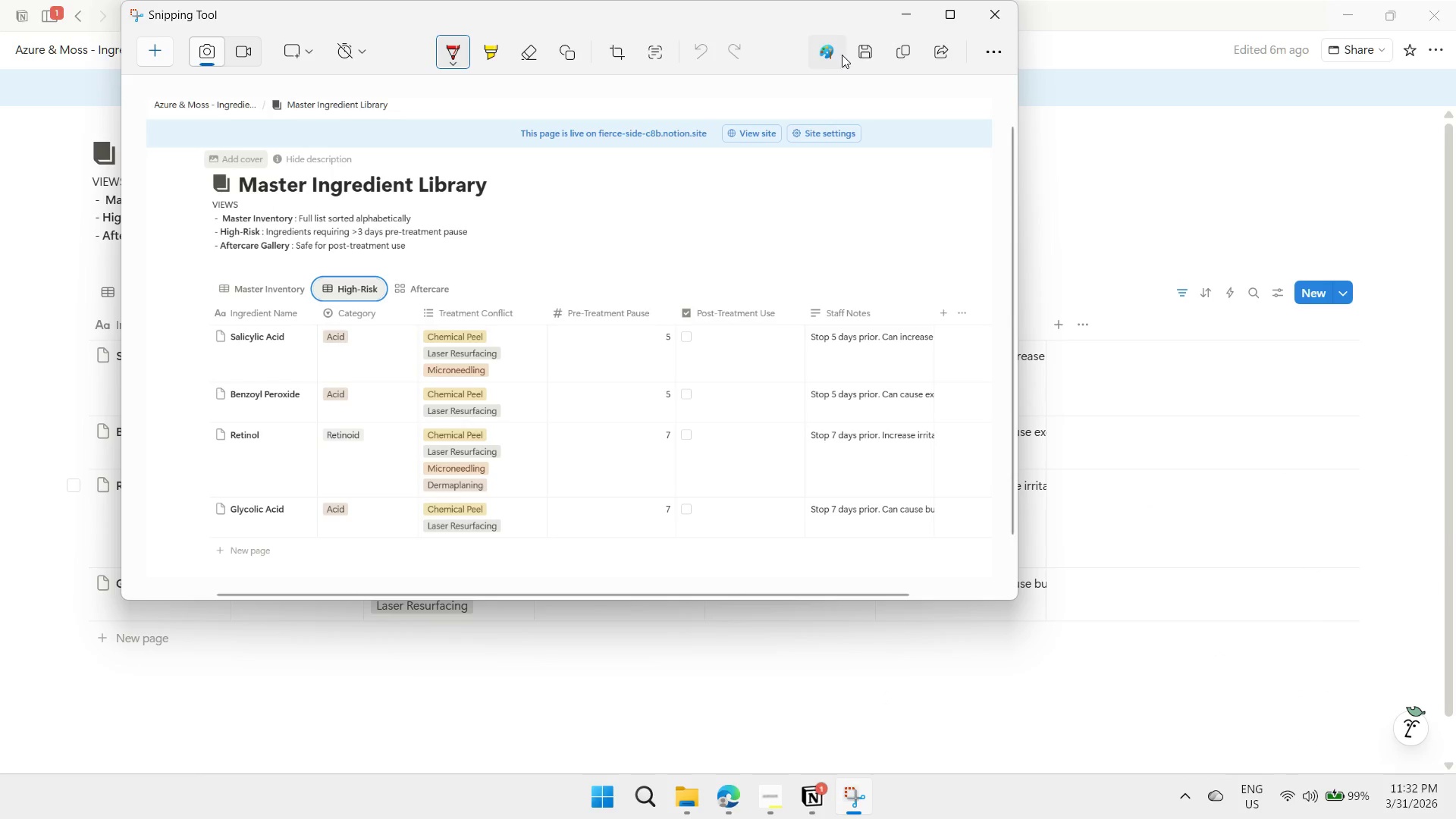 
left_click([864, 54])
 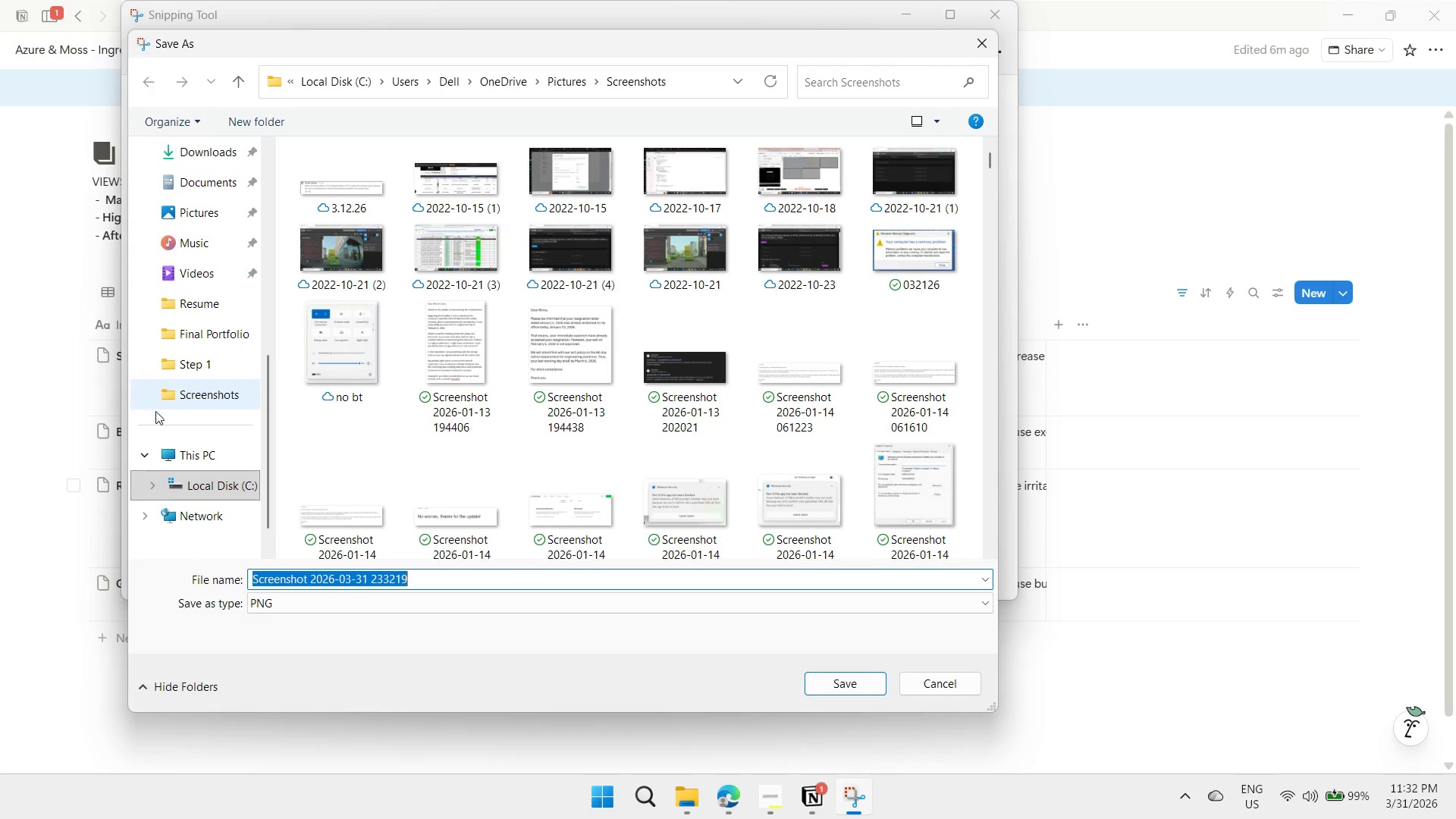 
wait(5.12)
 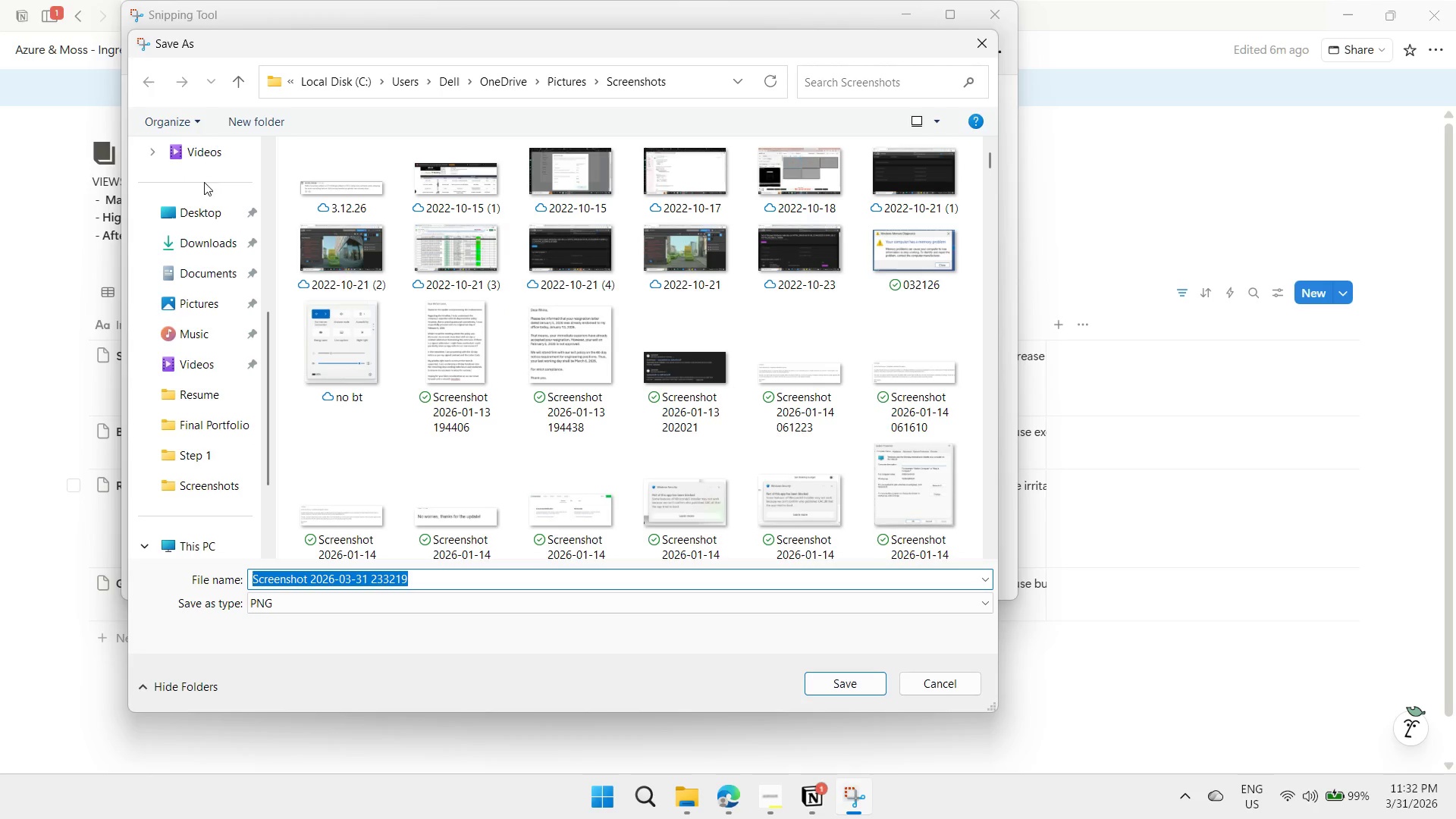 
left_click([209, 215])
 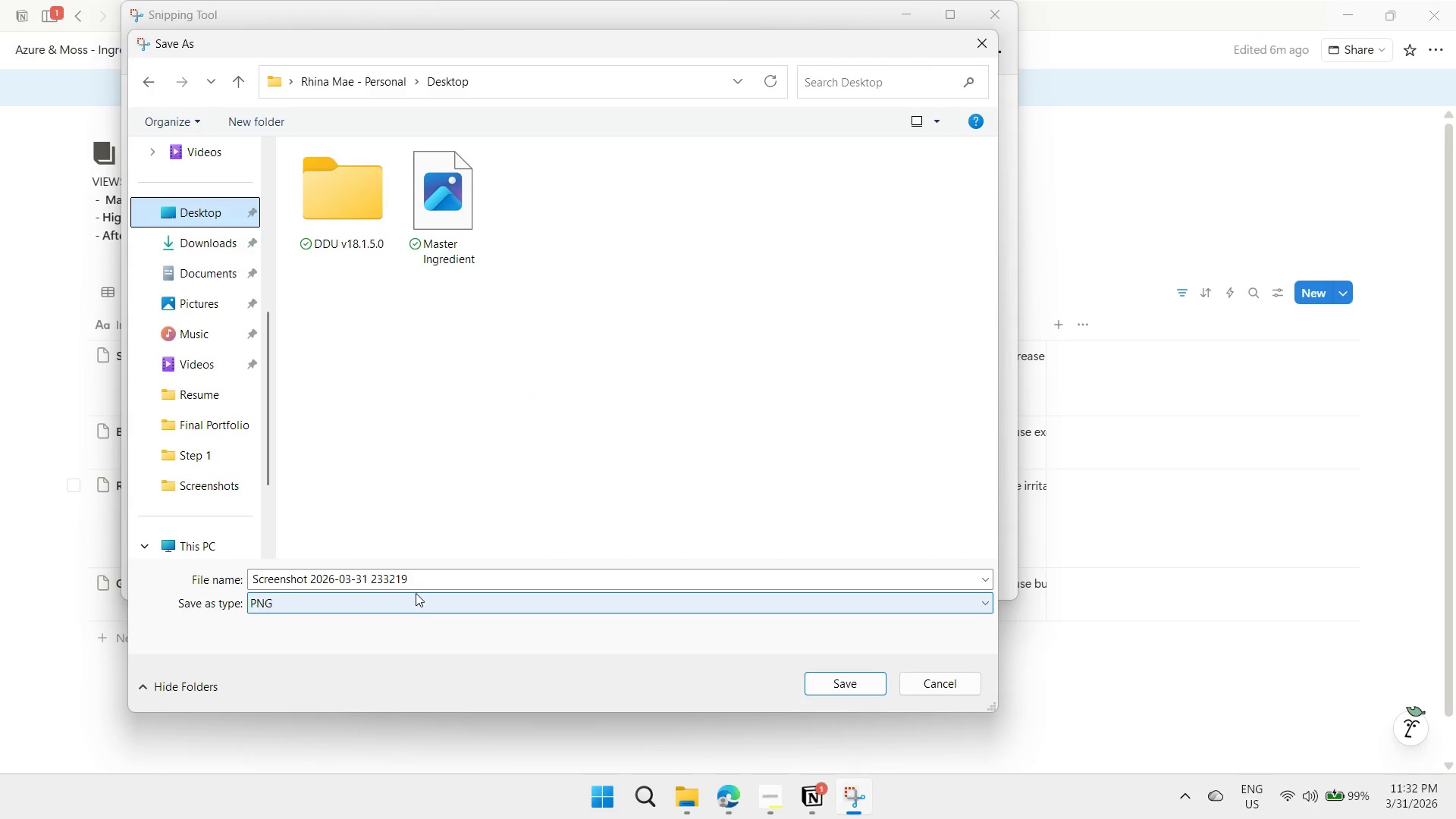 
scroll: coordinate [204, 180], scroll_direction: up, amount: 1.0
 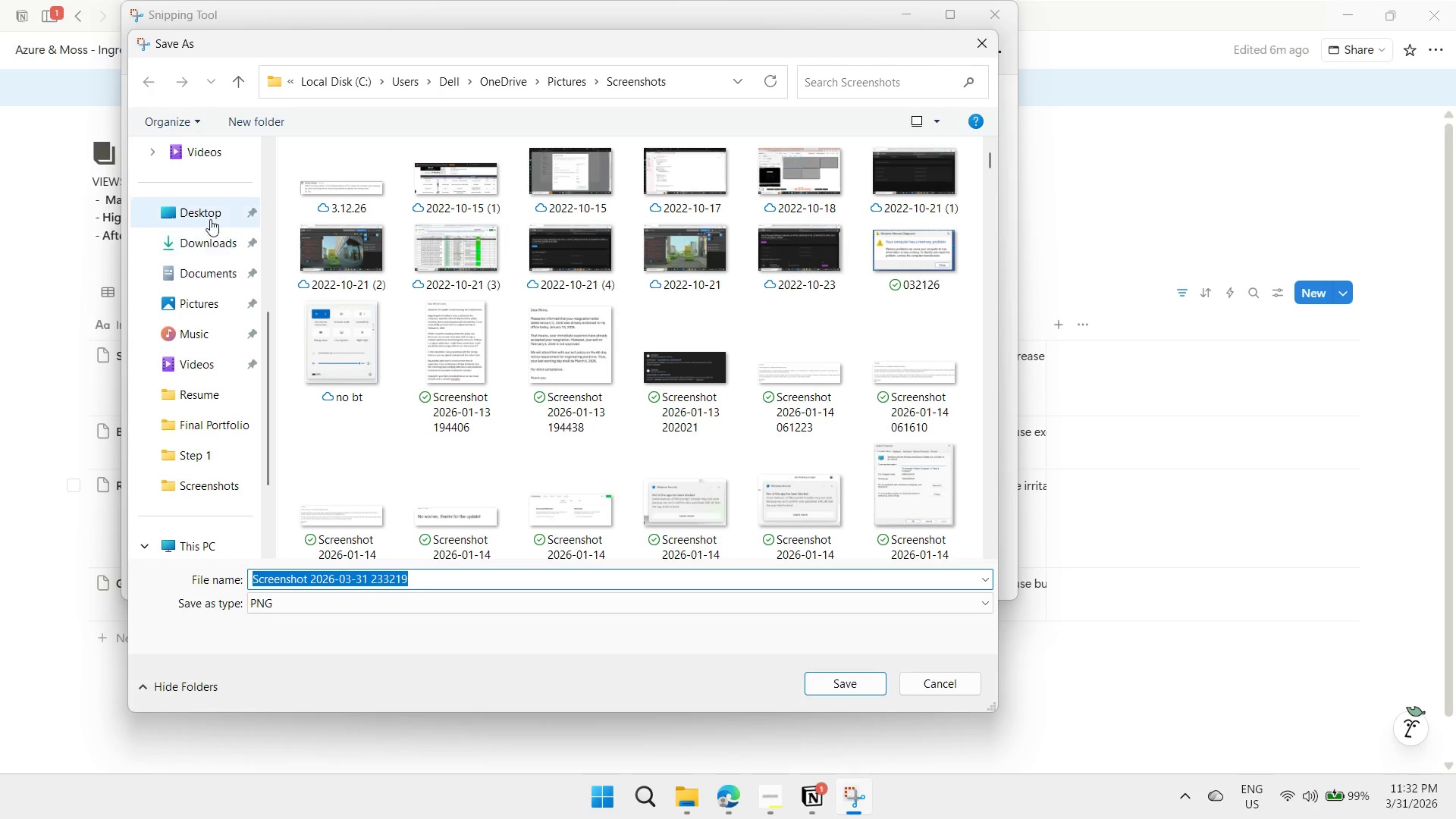 
left_click([416, 574])
 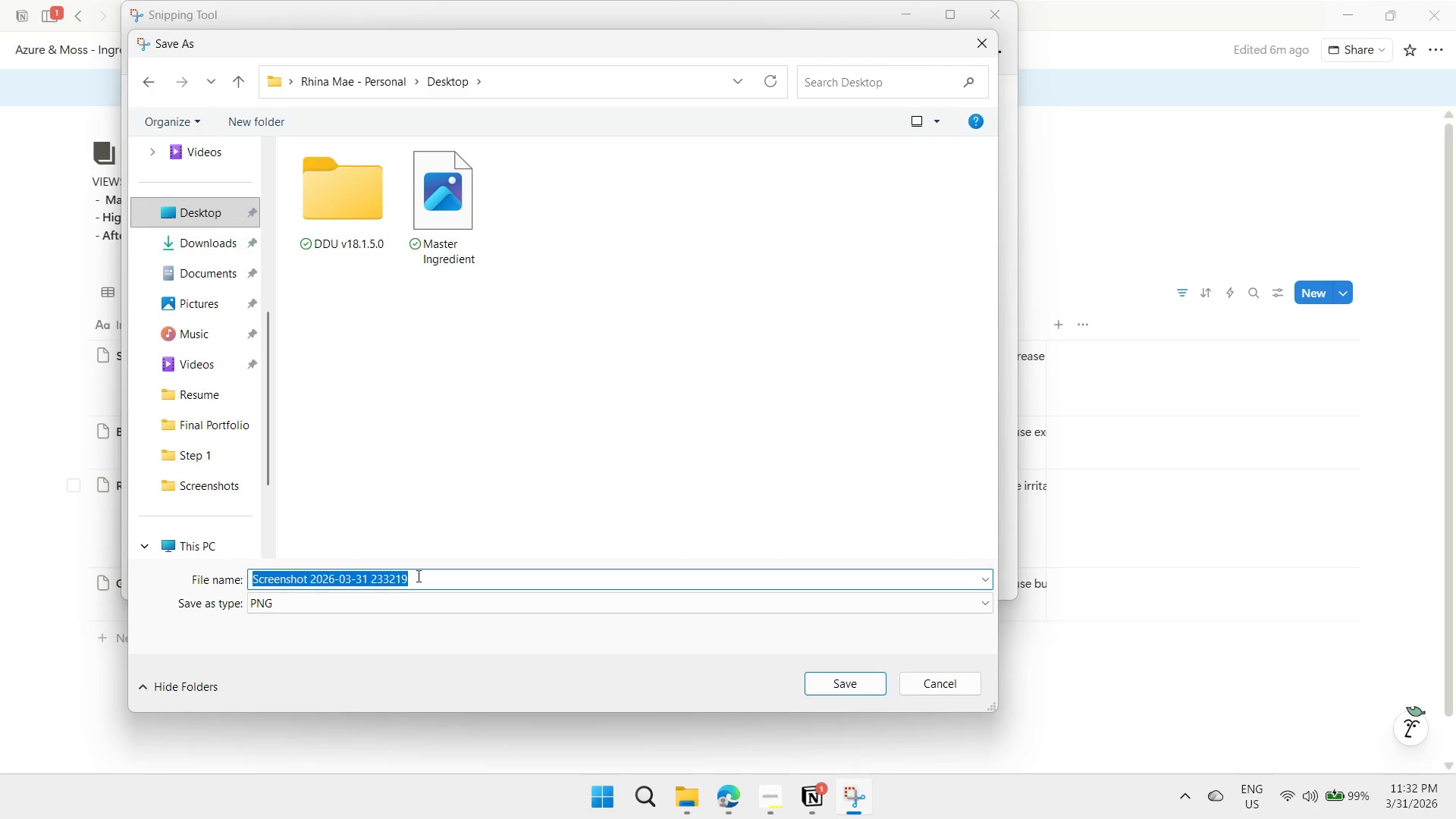 
type(High Risk)
 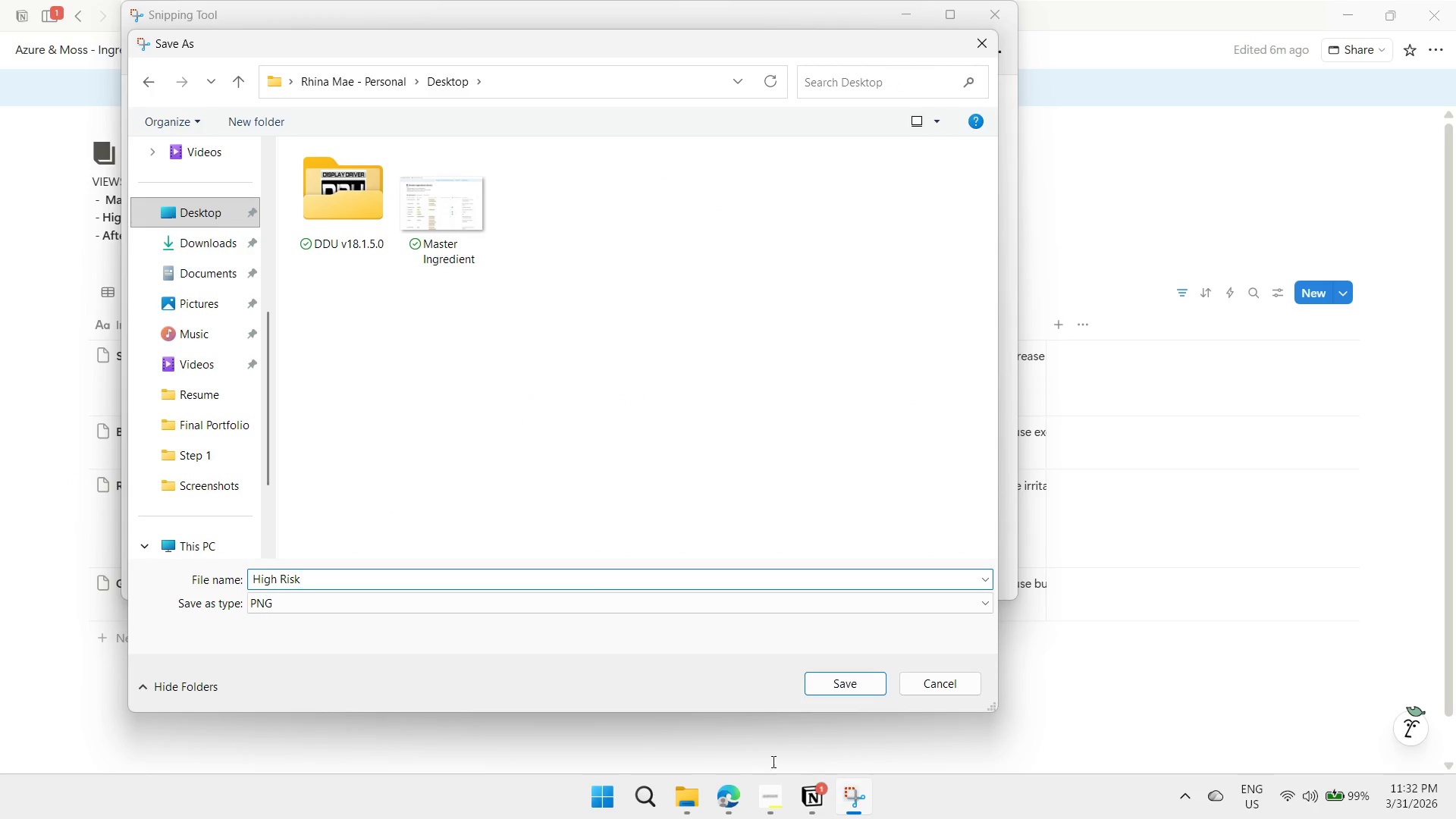 
left_click([865, 676])
 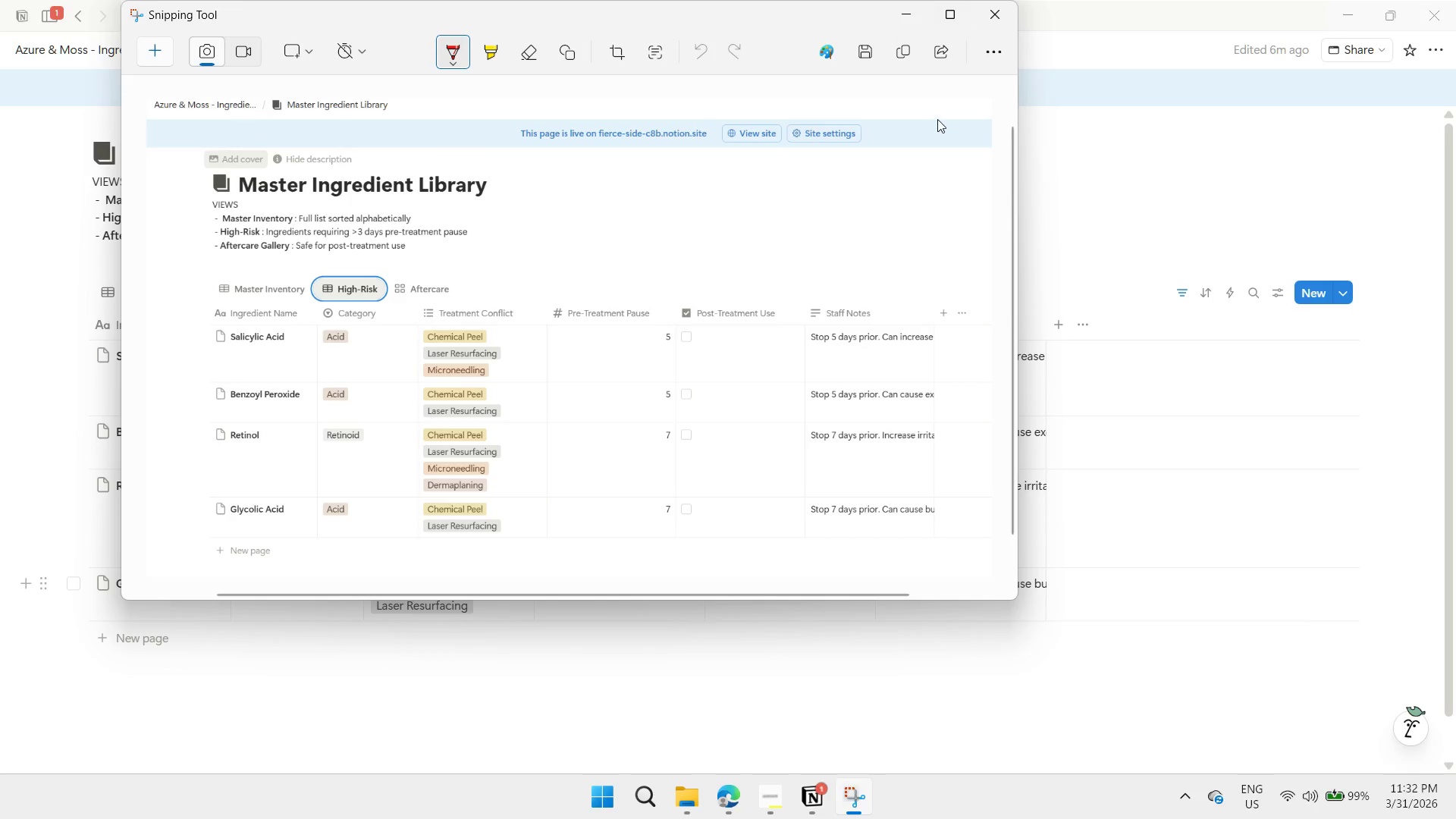 
left_click([905, 13])
 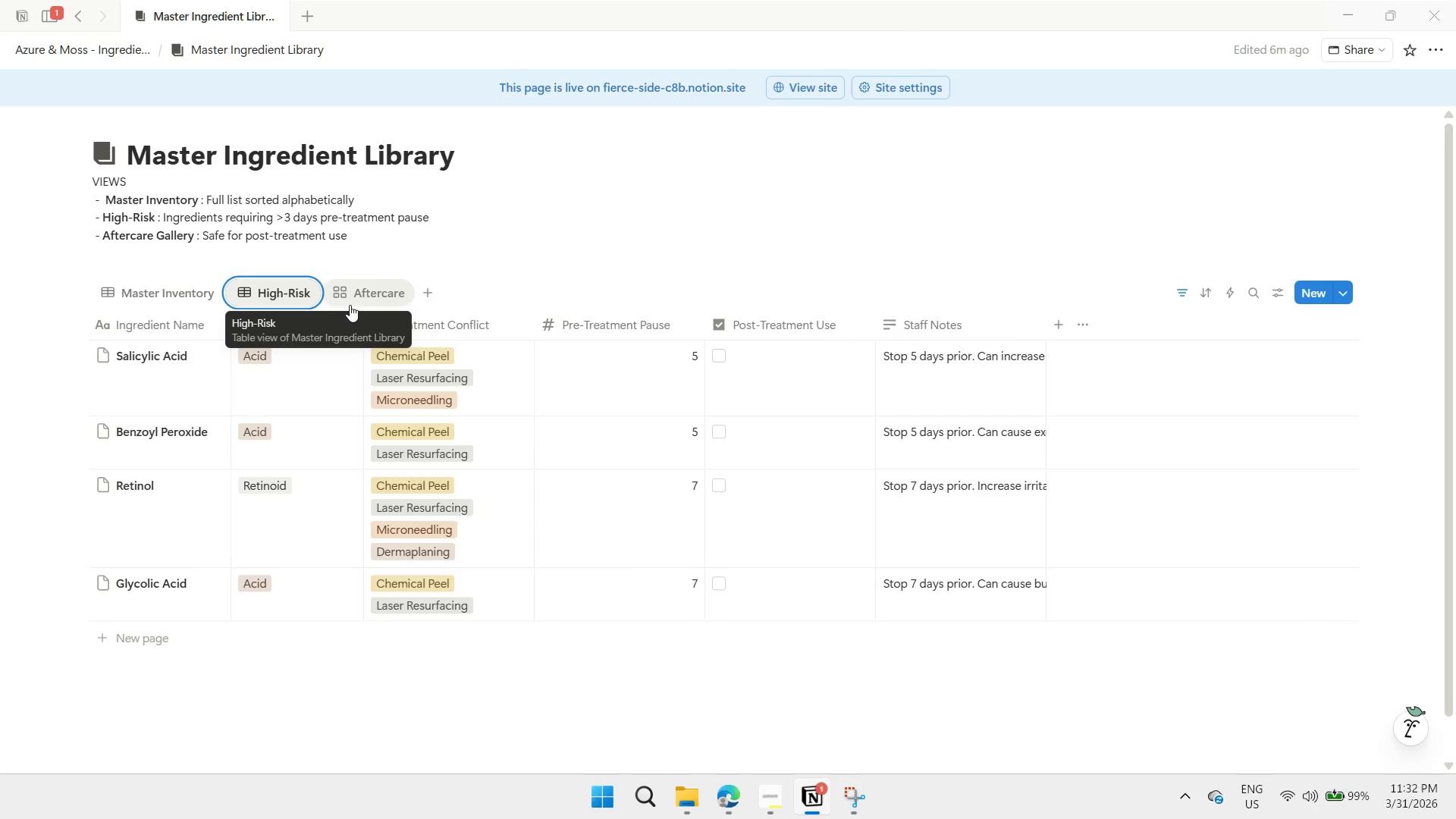 
left_click([371, 280])
 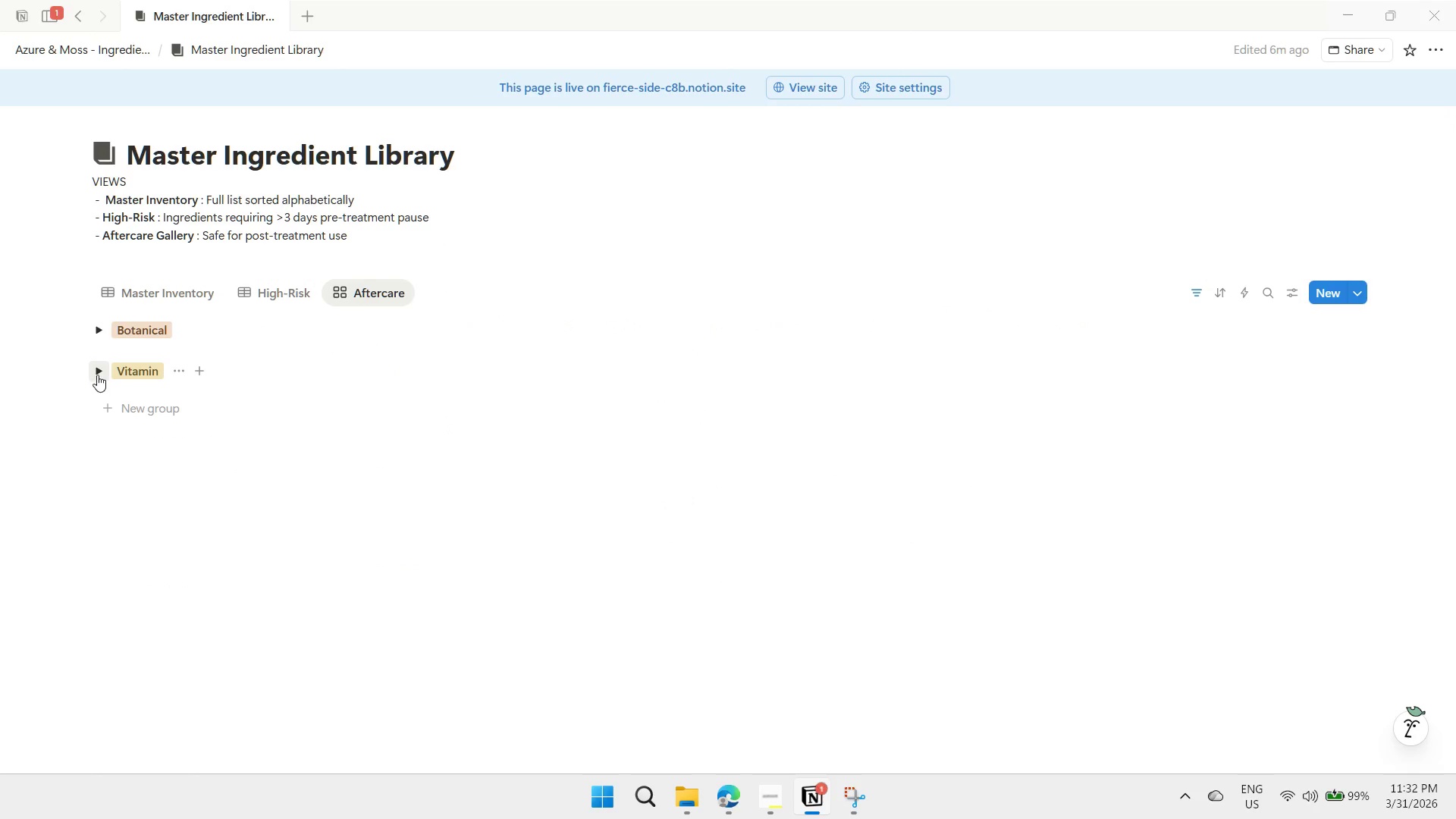 
double_click([103, 335])
 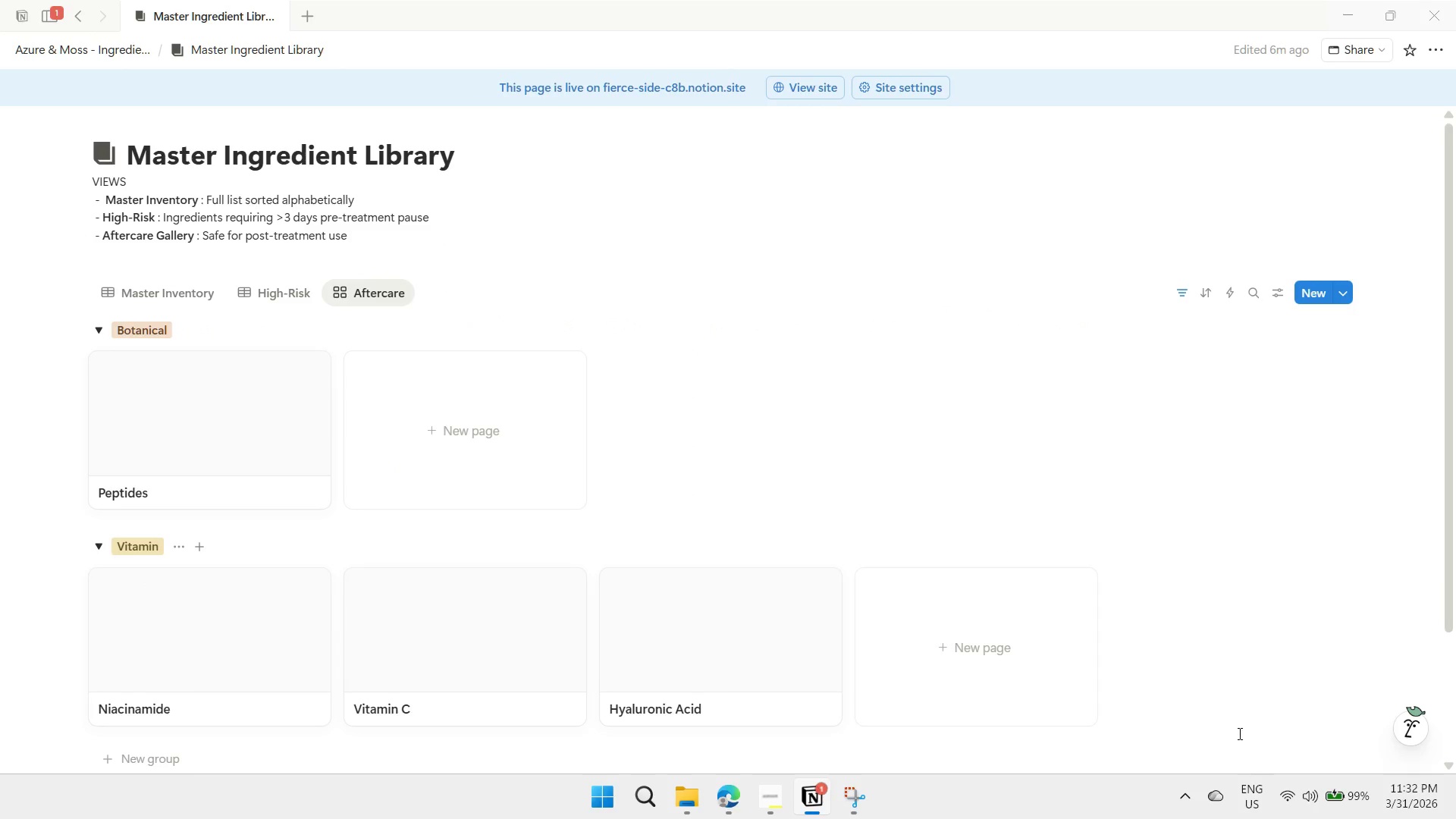 
key(Shift+ShiftLeft)
 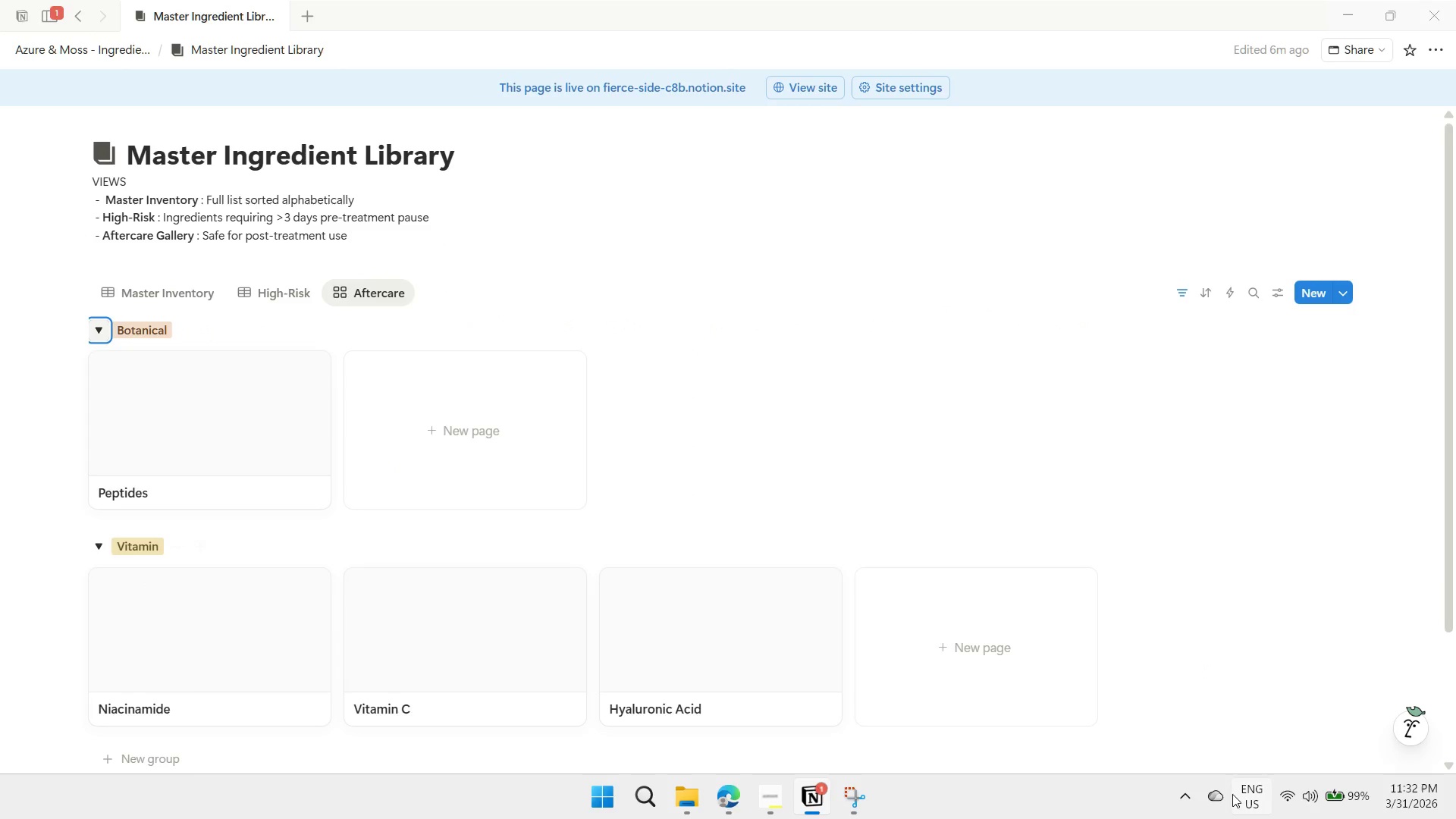 
key(Meta+Shift+MetaLeft)
 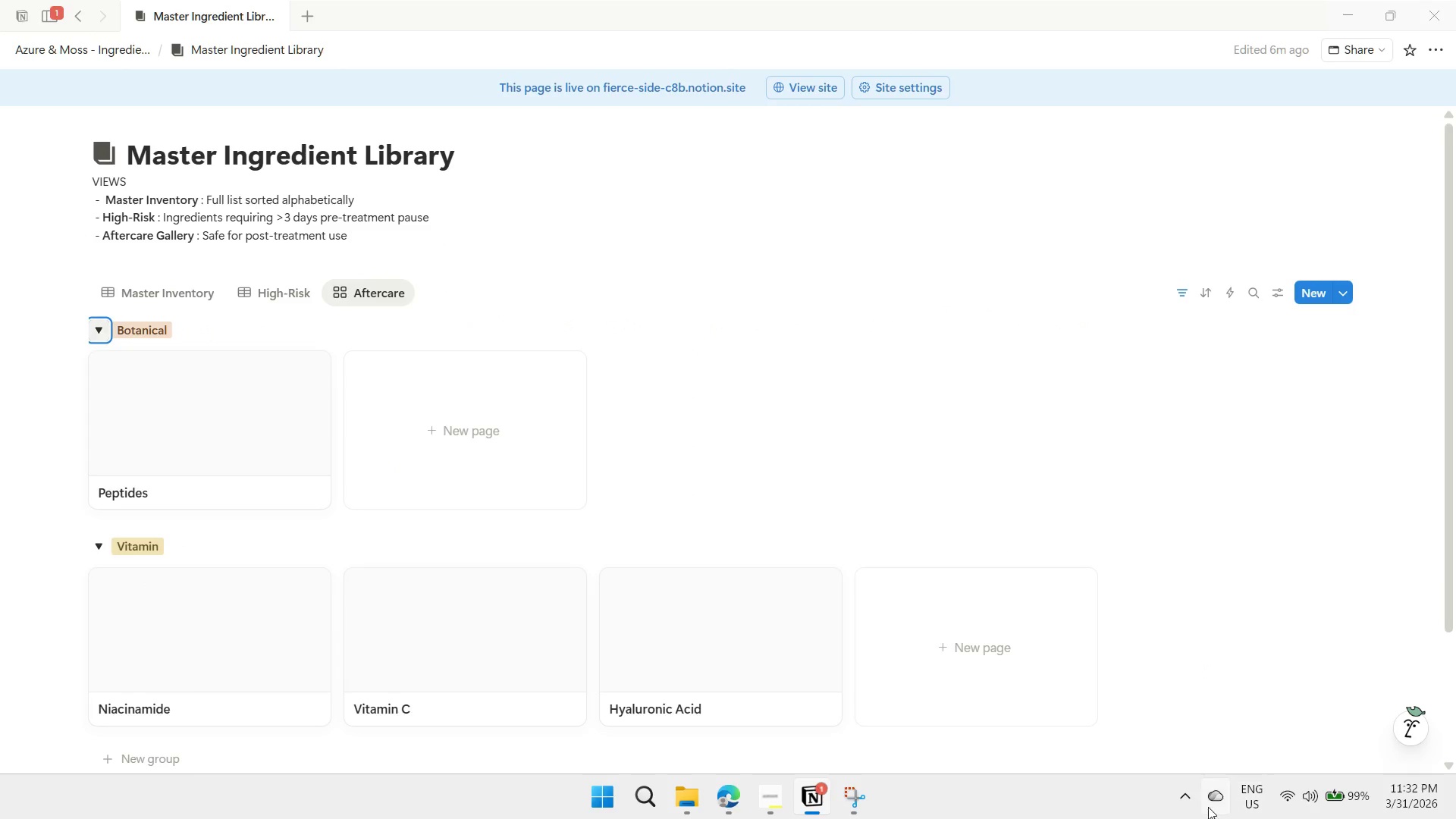 
key(Meta+Shift+S)
 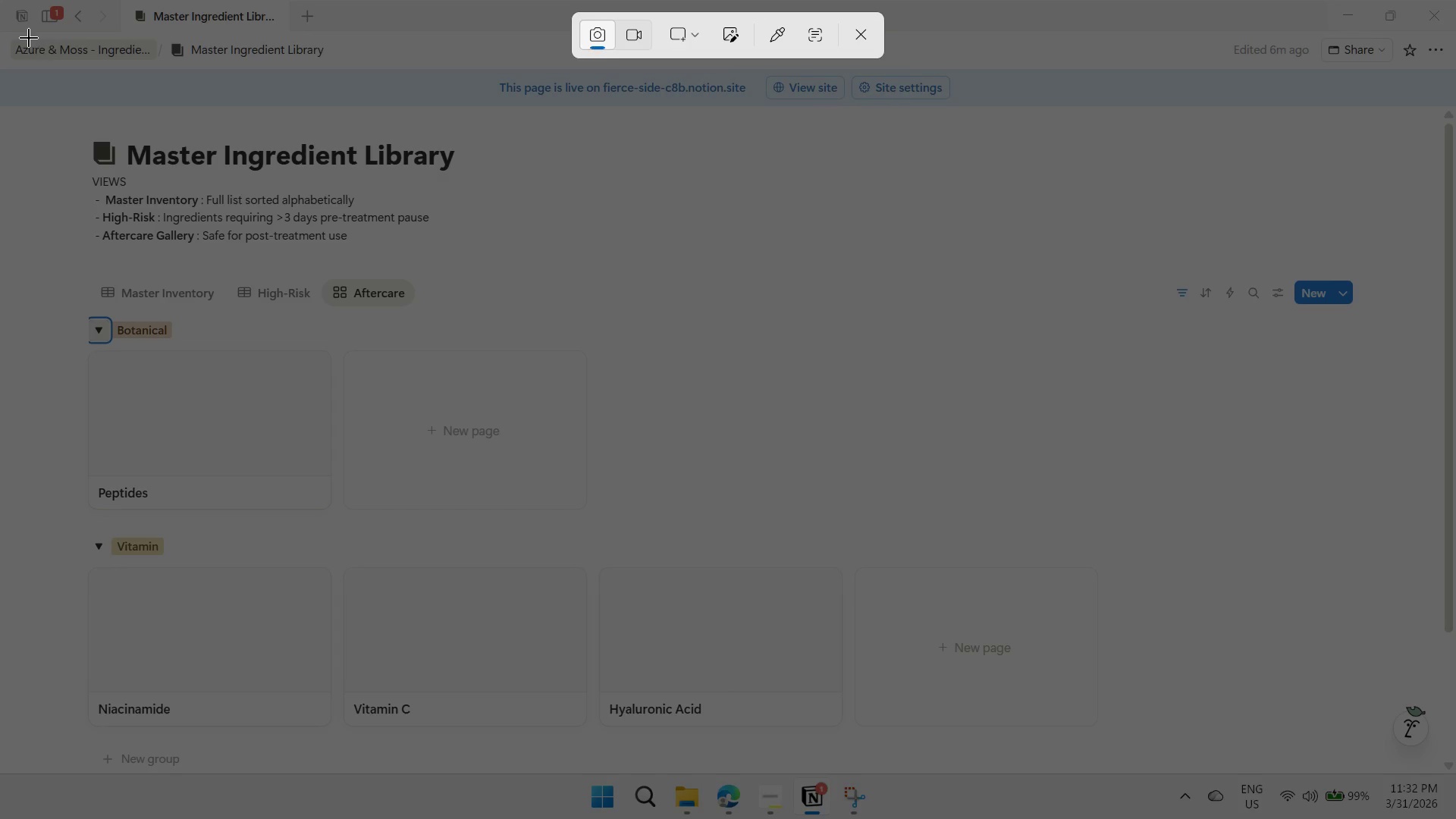 
left_click_drag(start_coordinate=[8, 37], to_coordinate=[1110, 740])
 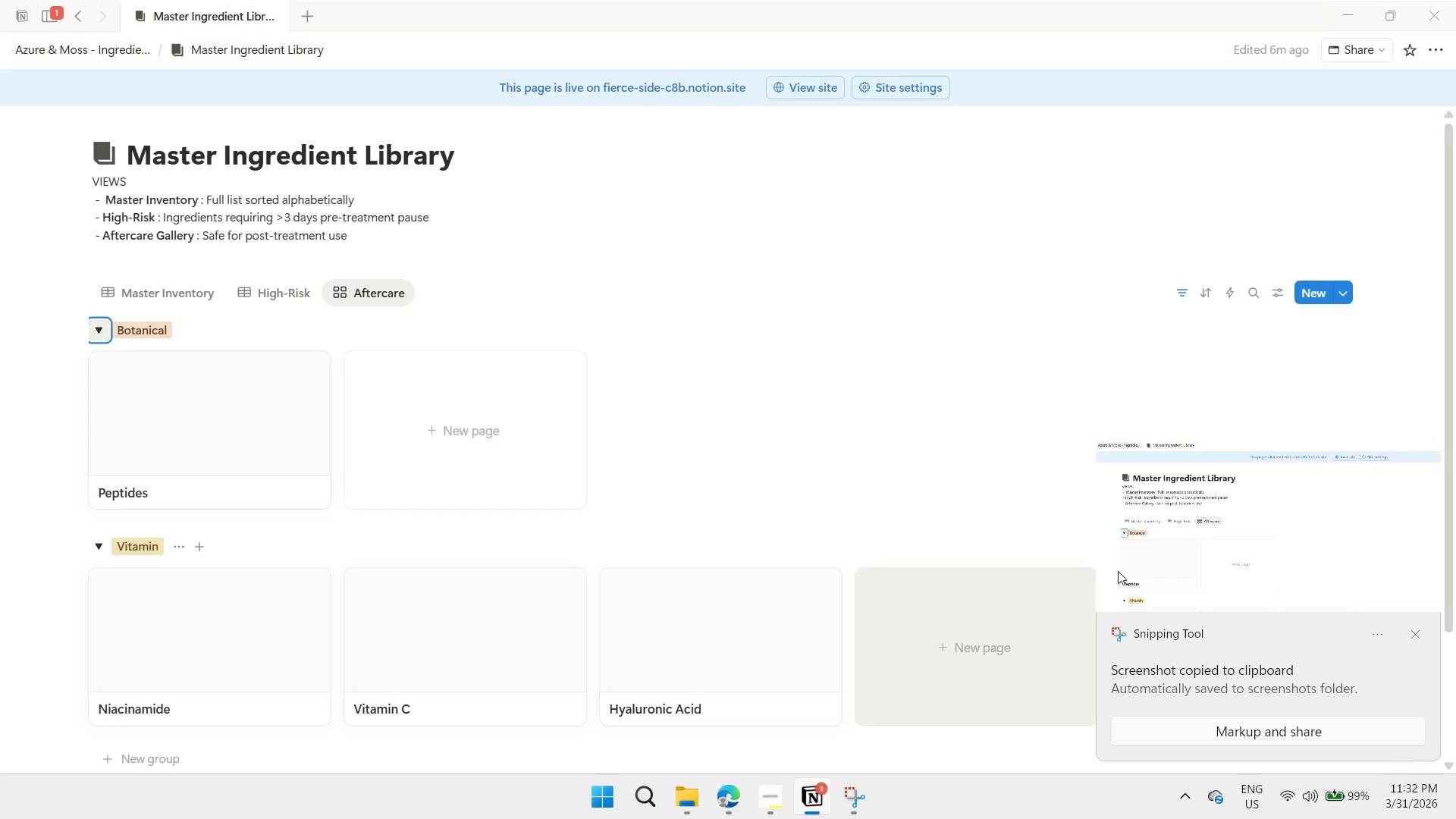 
left_click([1297, 541])